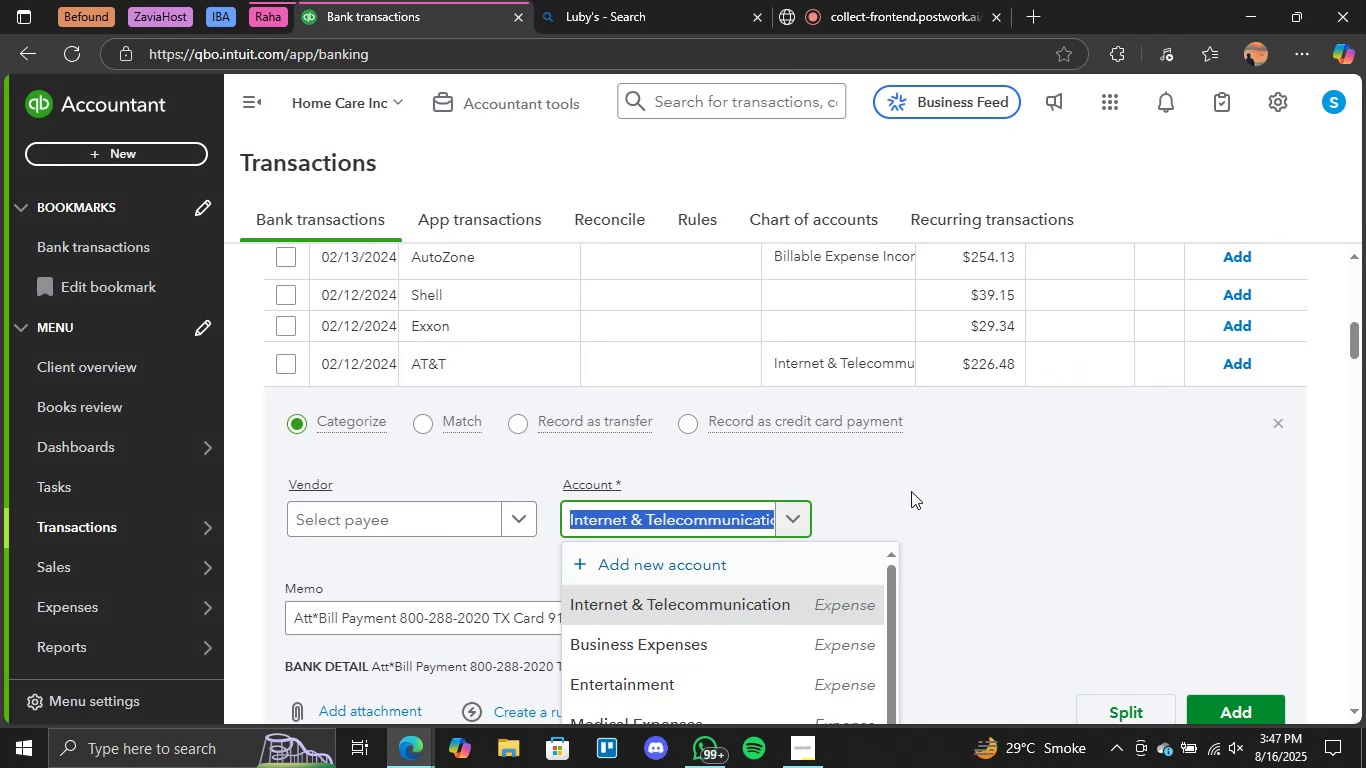 
left_click([915, 490])
 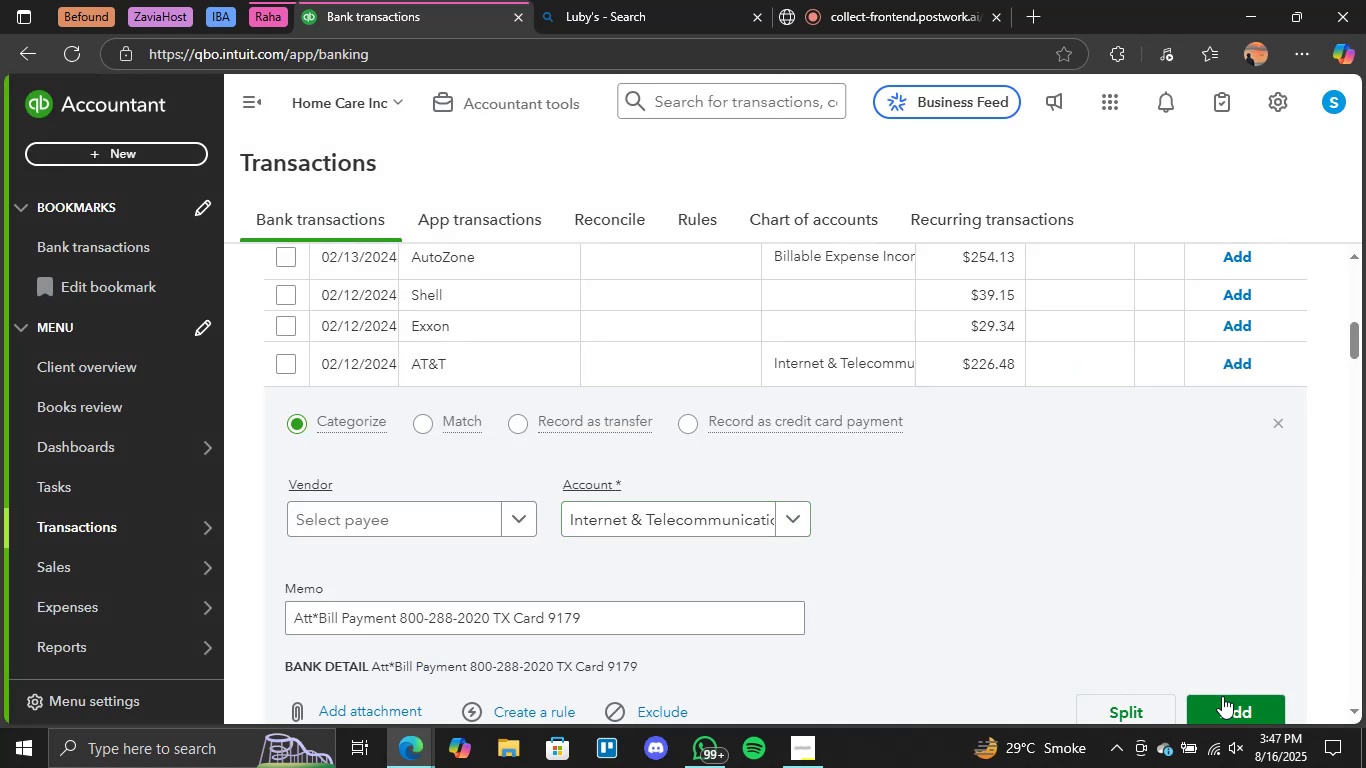 
left_click([1222, 696])
 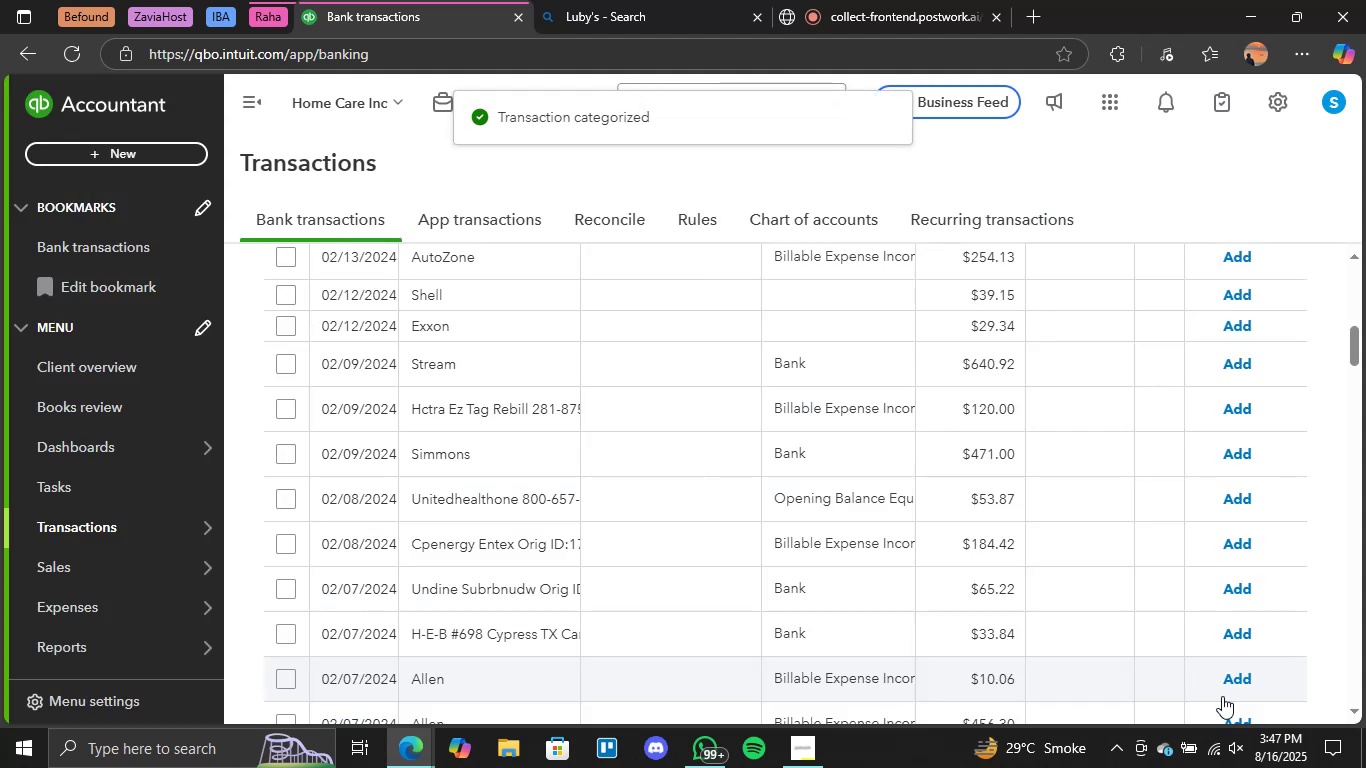 
wait(8.79)
 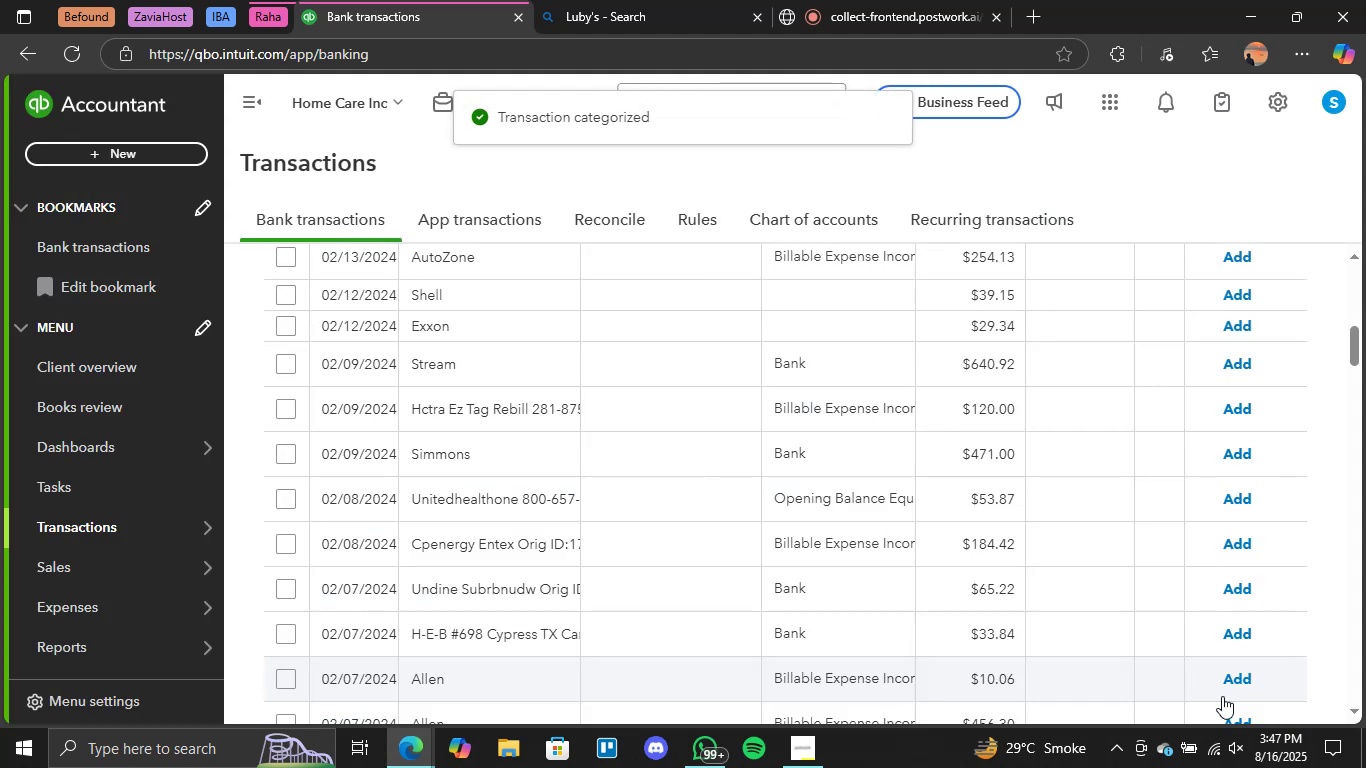 
scroll: coordinate [1074, 519], scroll_direction: down, amount: 3.0
 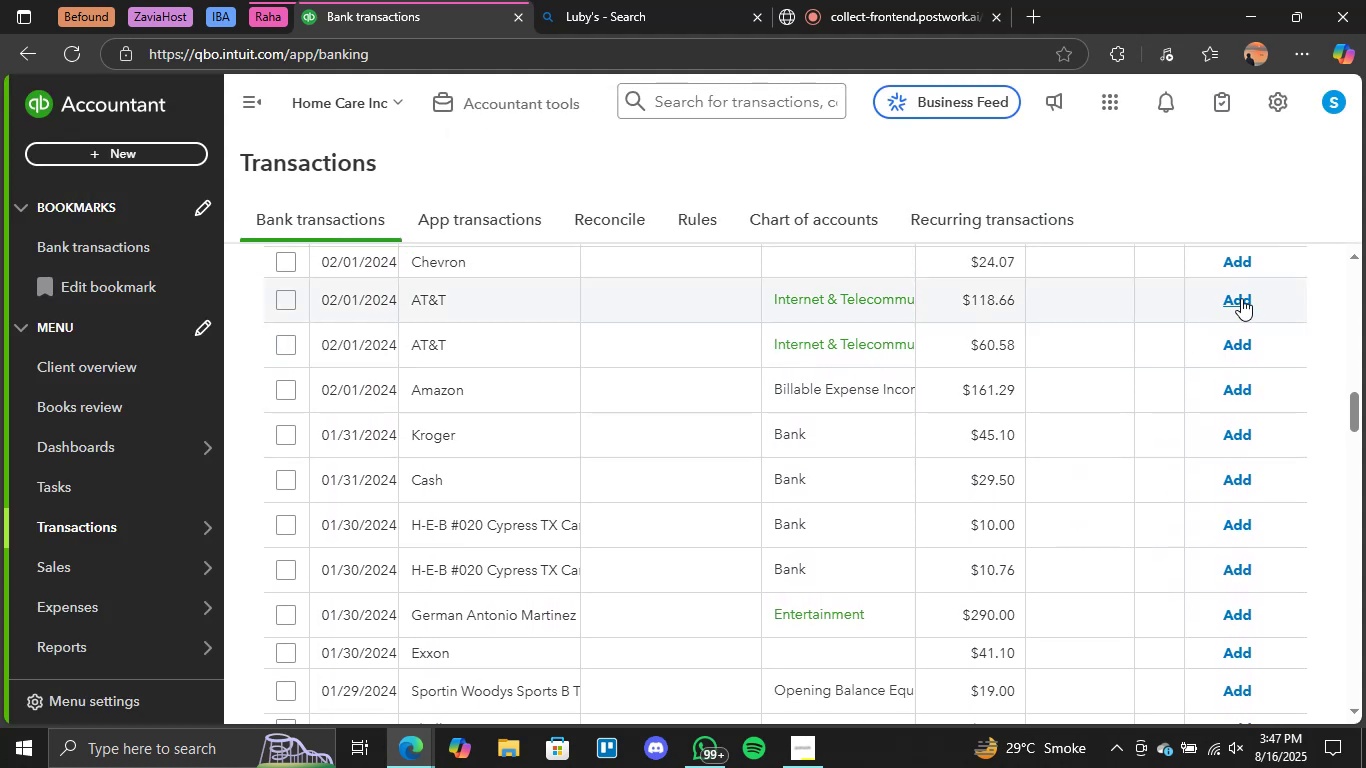 
left_click([1241, 298])
 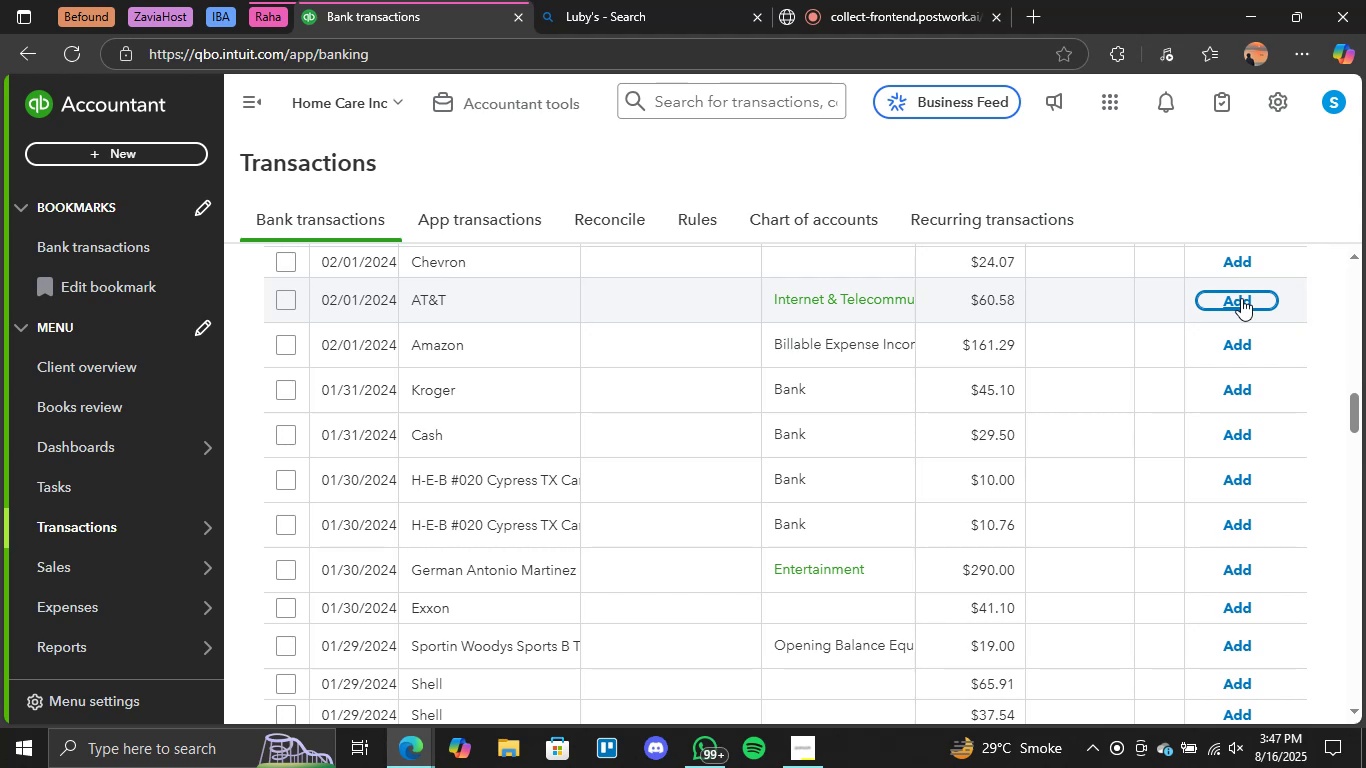 
wait(25.17)
 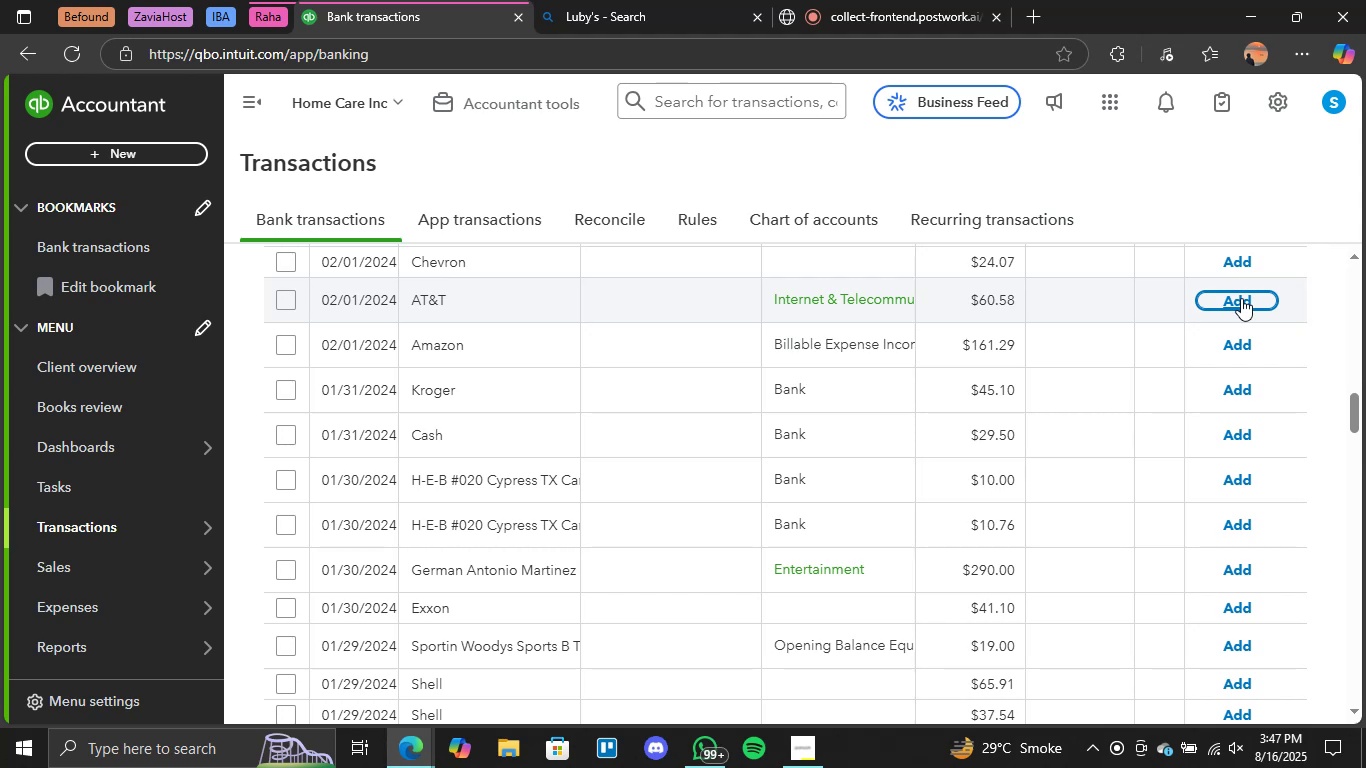 
left_click([1241, 298])
 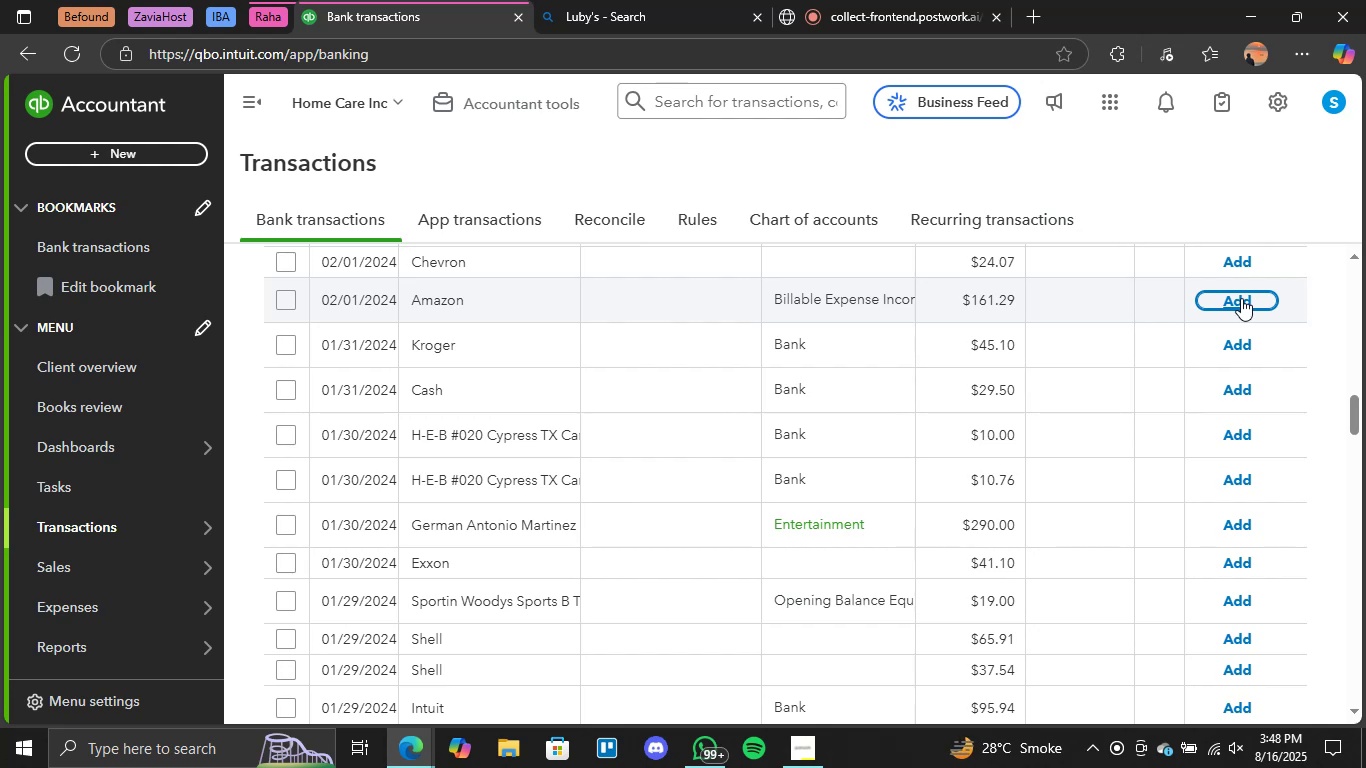 
wait(29.15)
 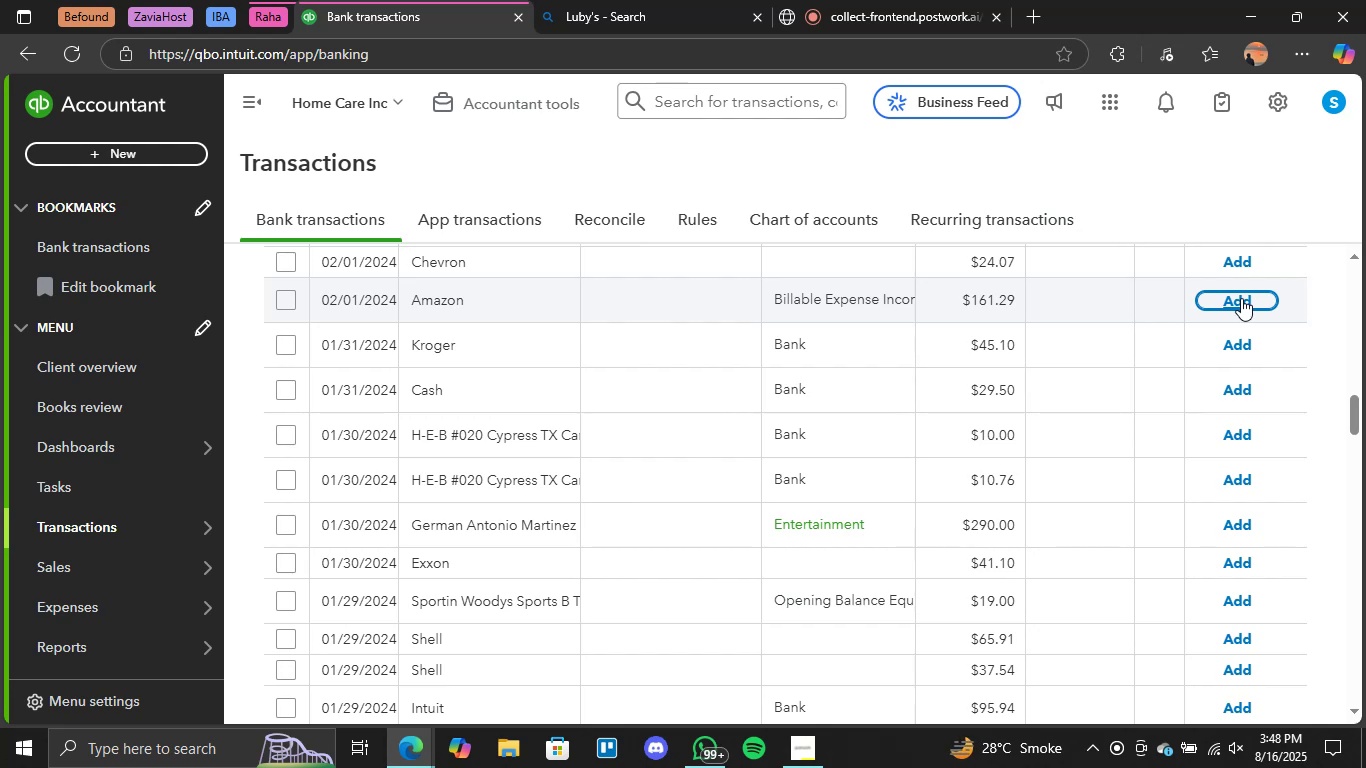 
left_click([1235, 526])
 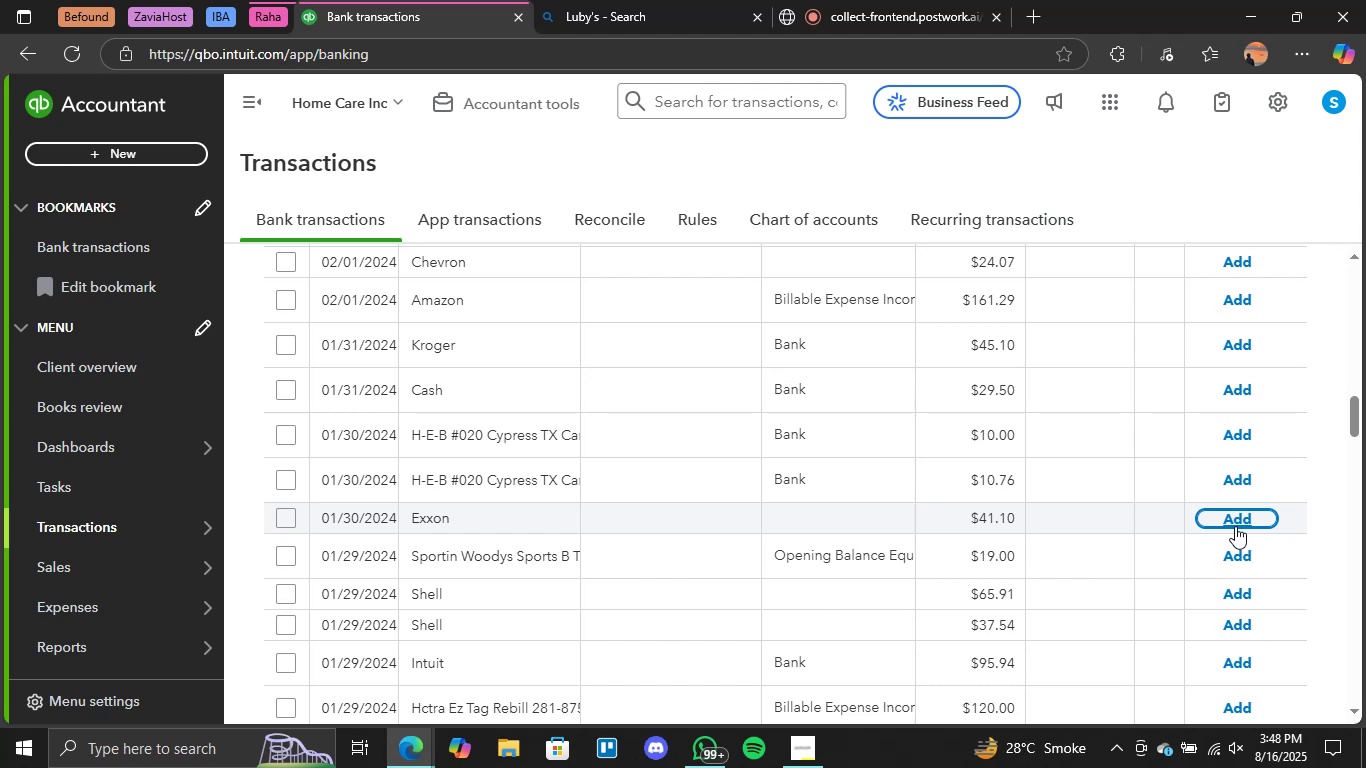 
wait(25.45)
 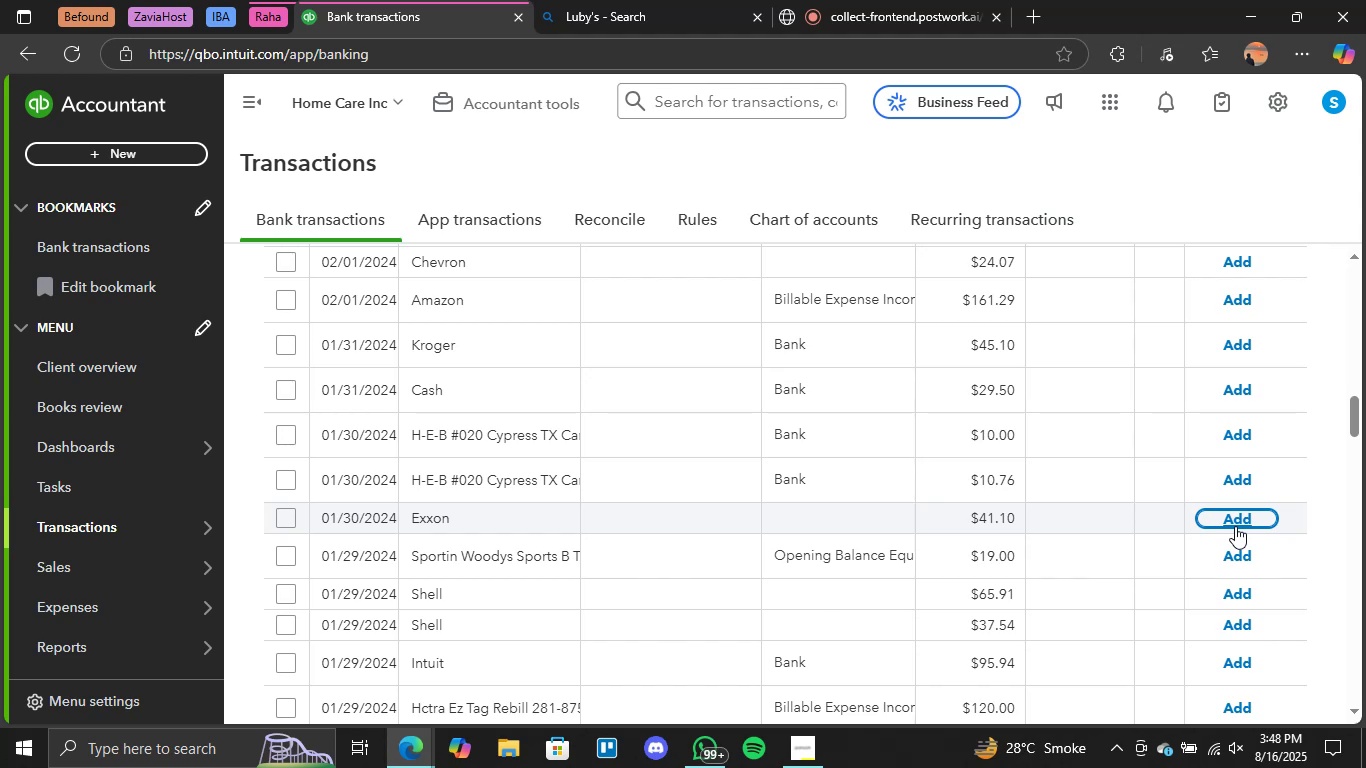 
scroll: coordinate [1235, 526], scroll_direction: down, amount: 1.0
 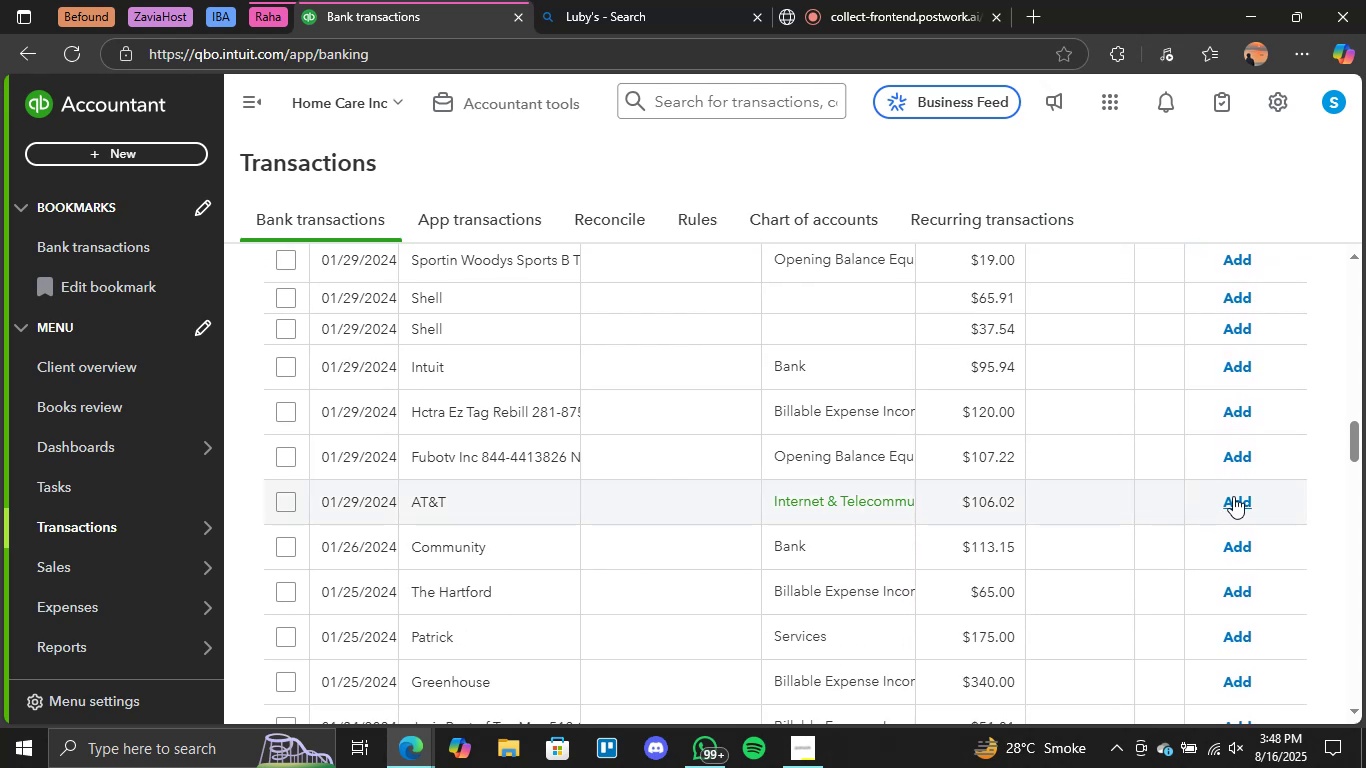 
left_click([1233, 496])
 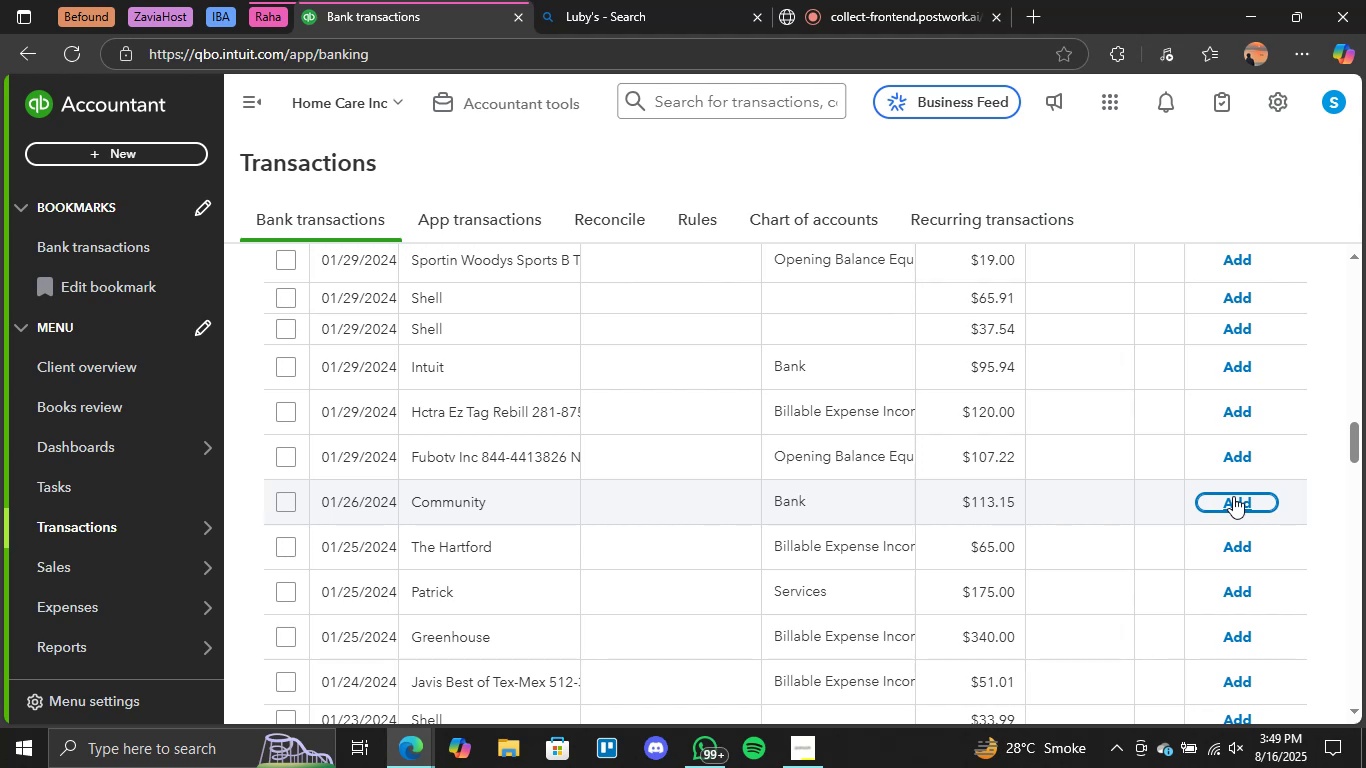 
wait(47.71)
 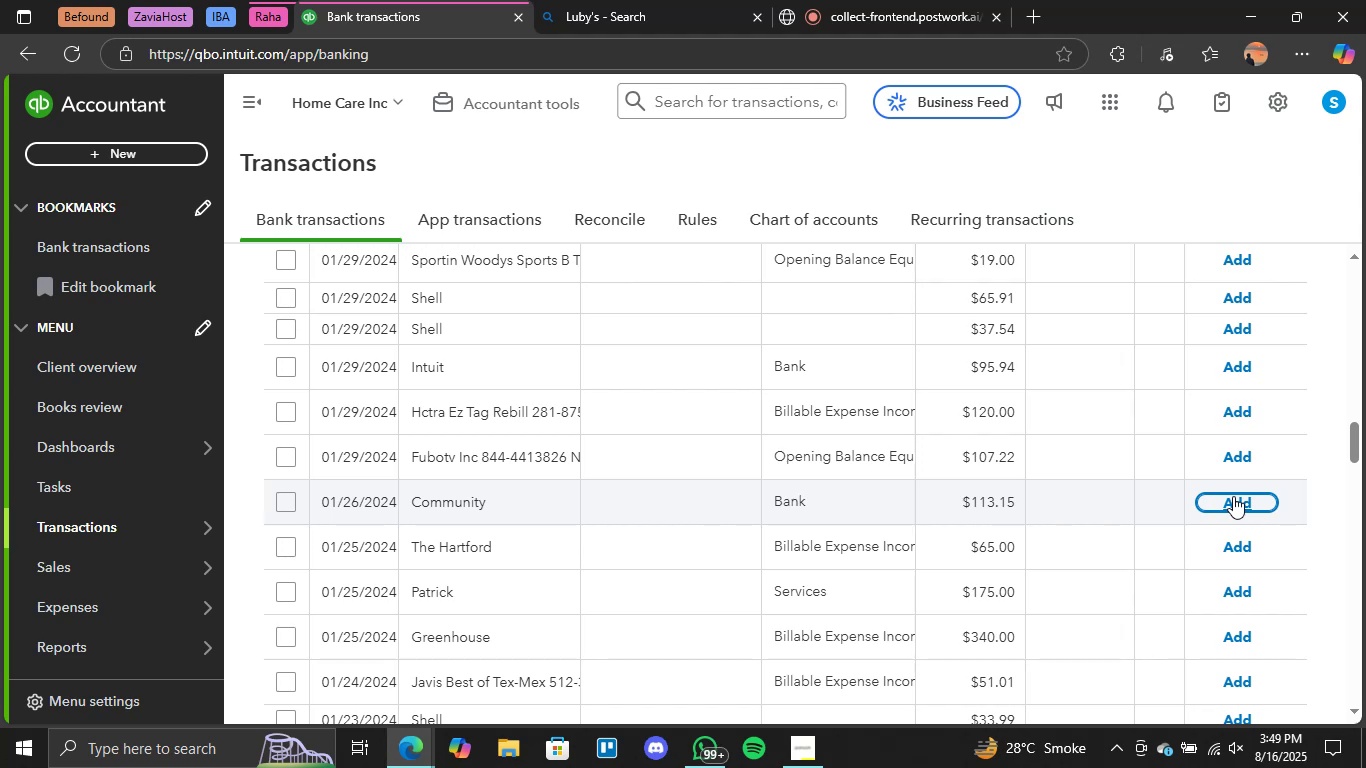 
scroll: coordinate [1007, 482], scroll_direction: down, amount: 7.0
 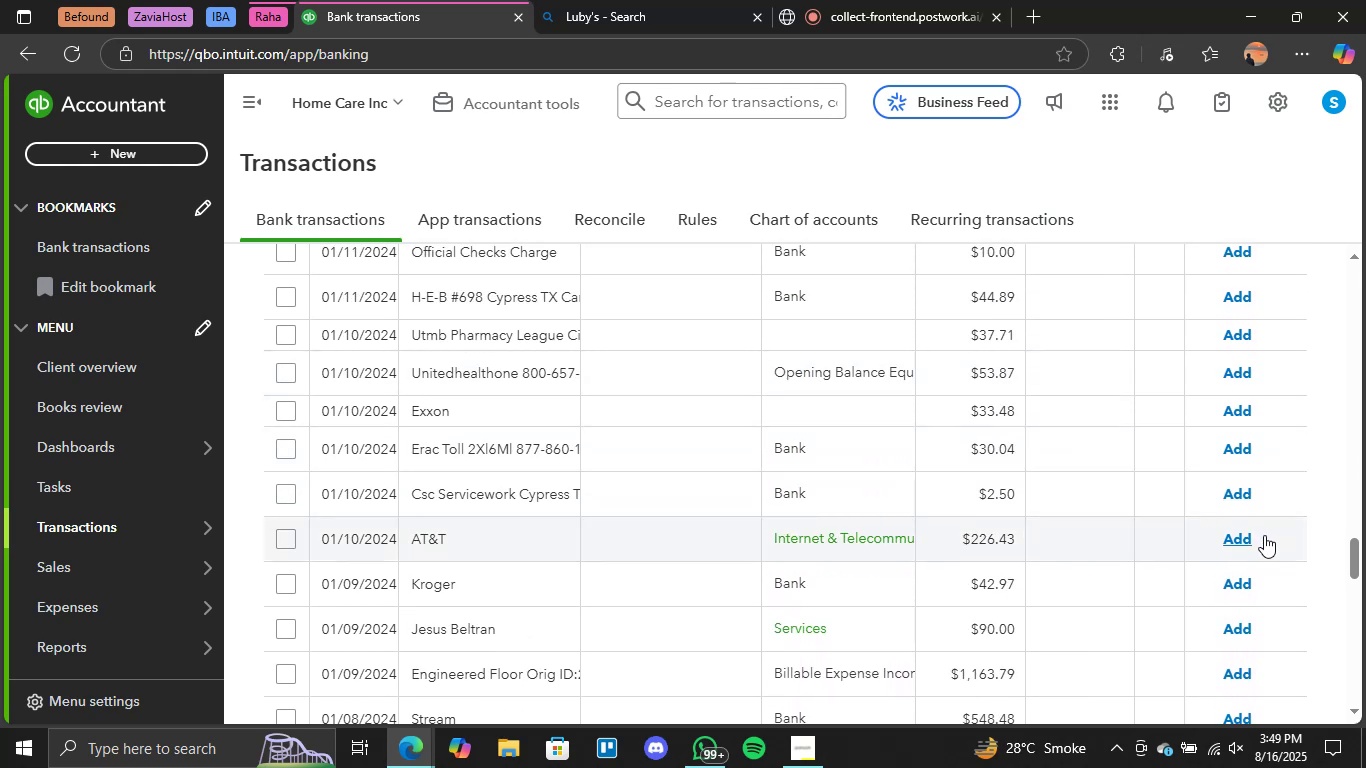 
left_click([1246, 540])
 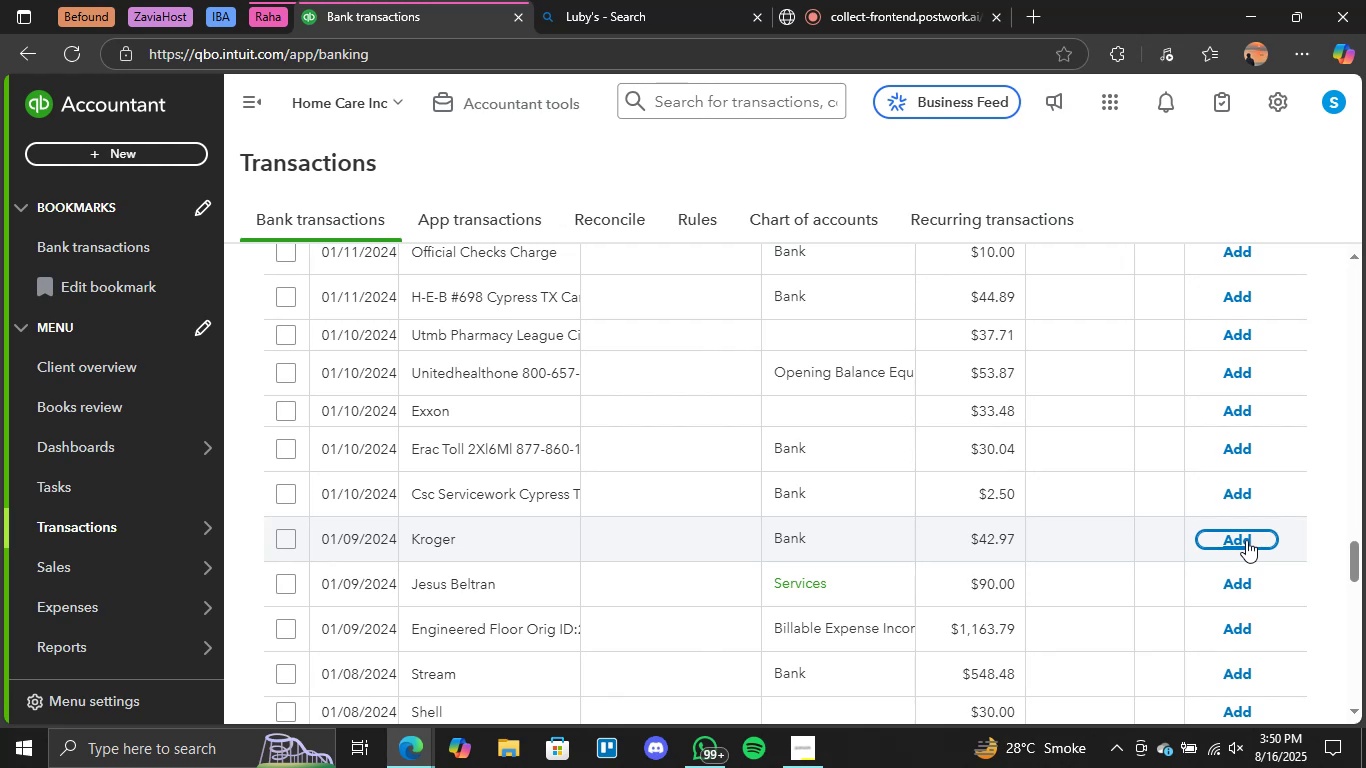 
wait(19.35)
 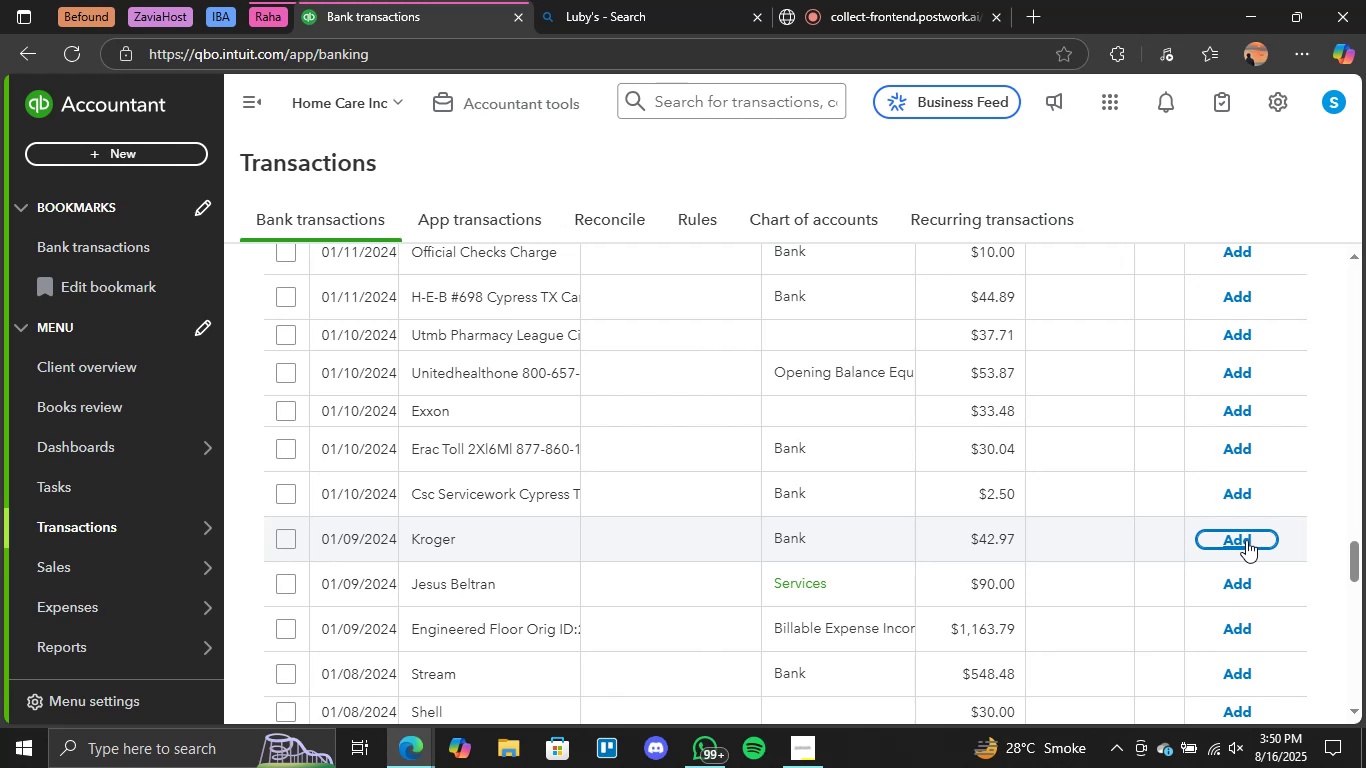 
left_click([1238, 577])
 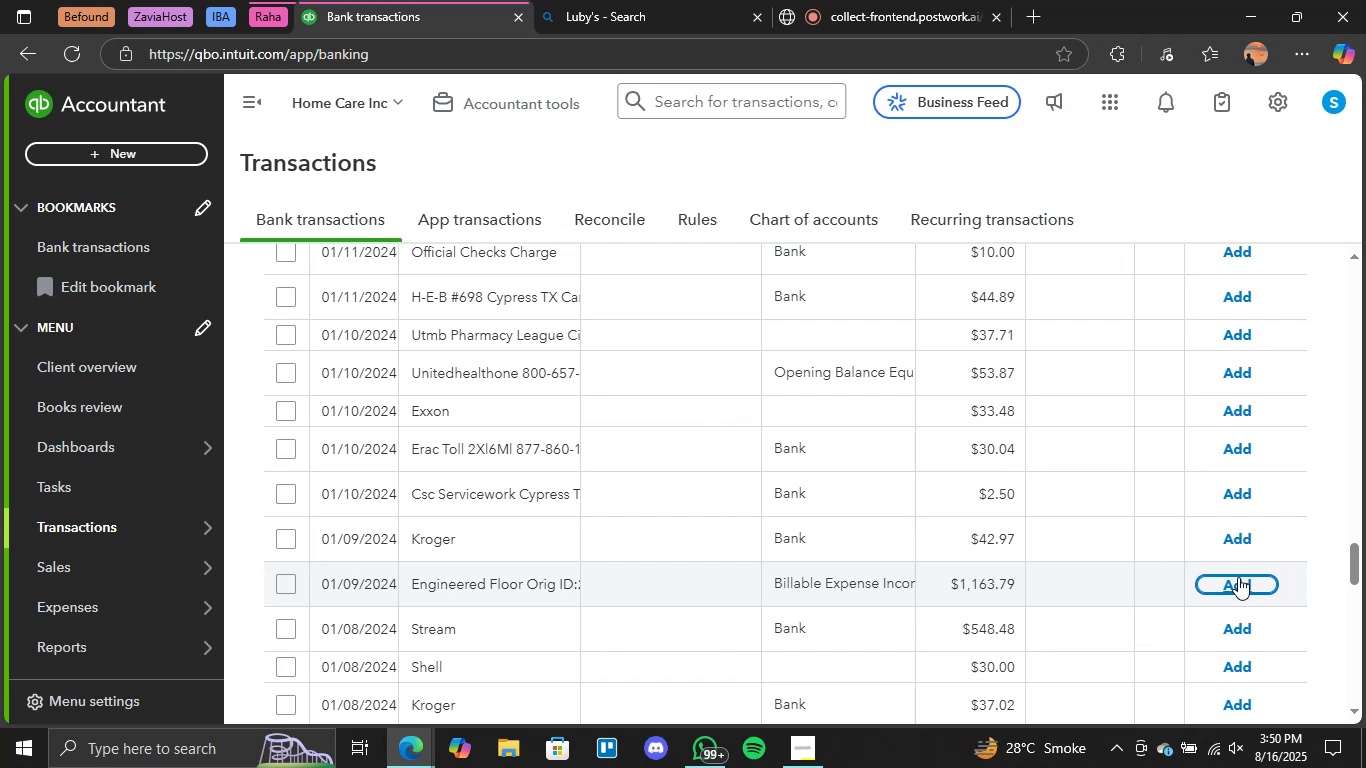 
wait(22.89)
 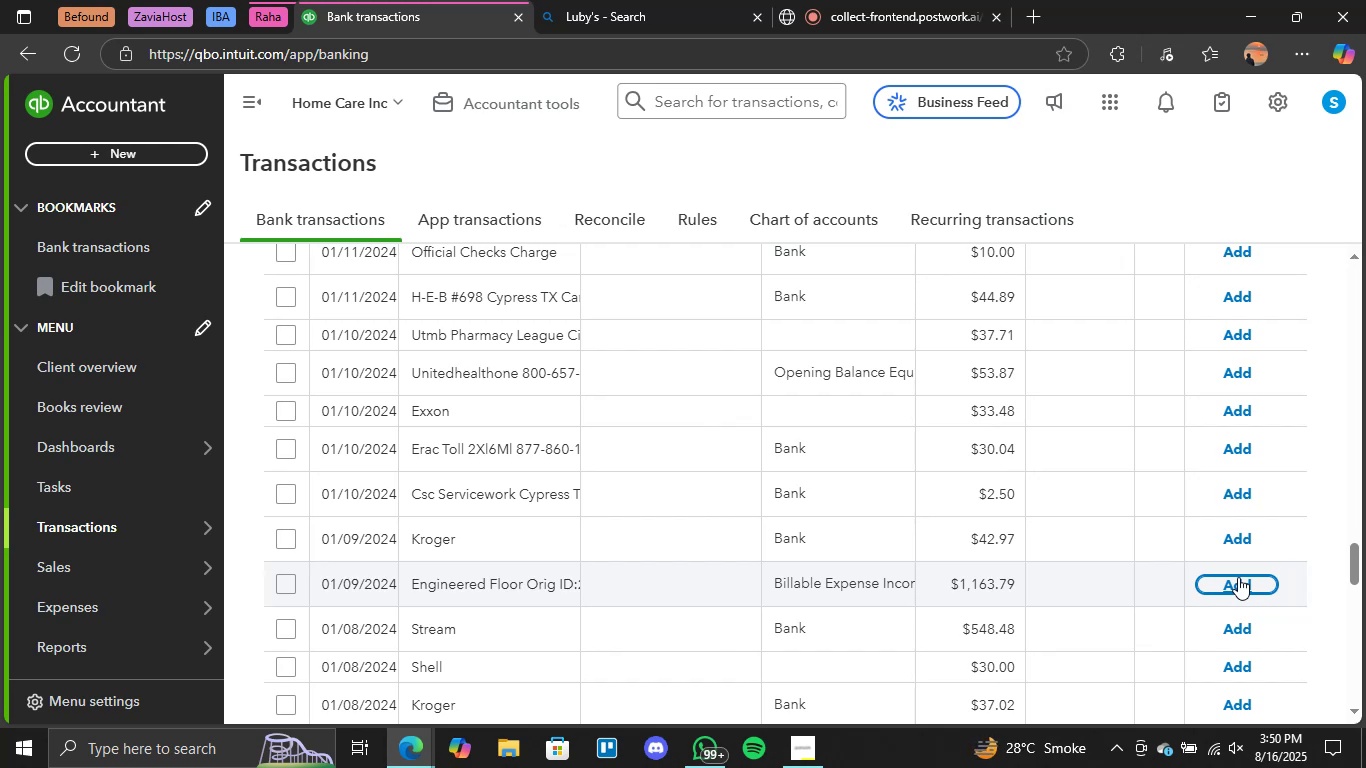 
scroll: coordinate [1156, 532], scroll_direction: none, amount: 0.0
 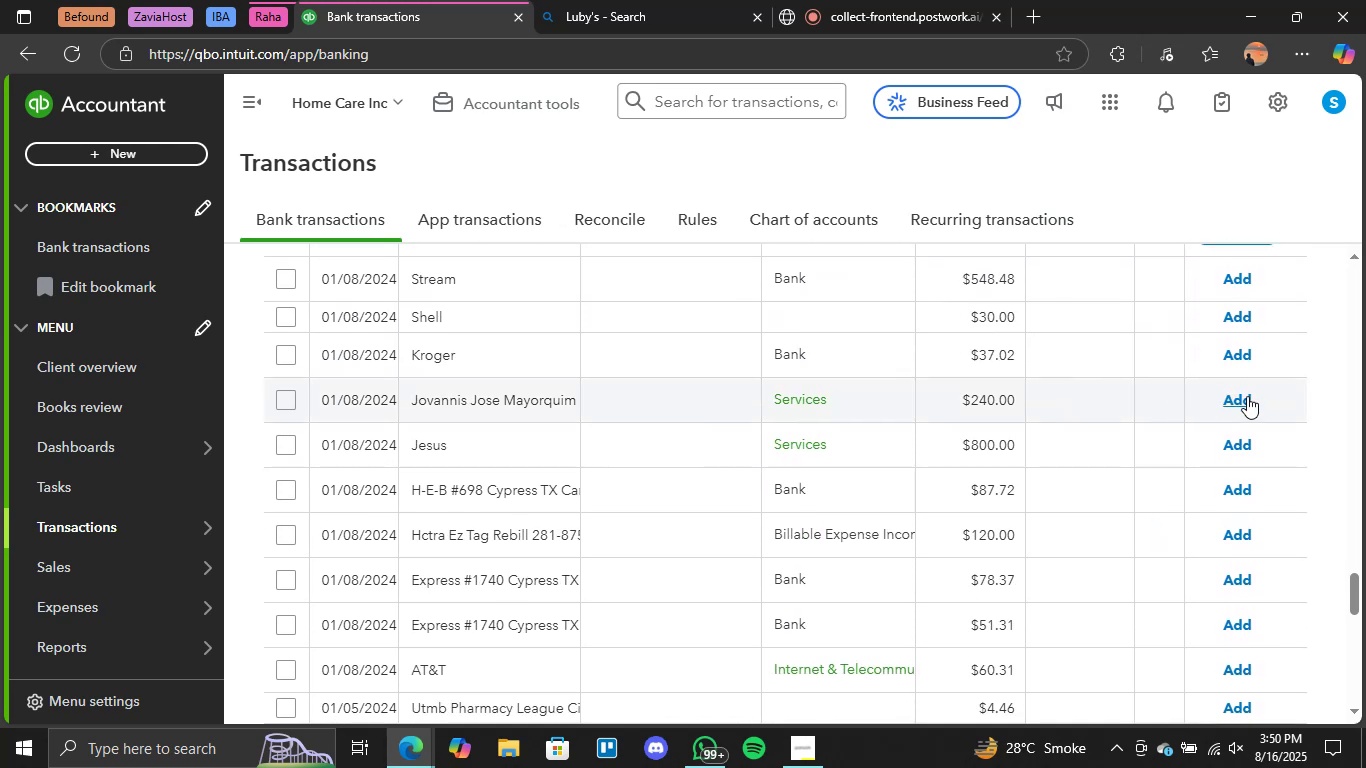 
left_click([1246, 396])
 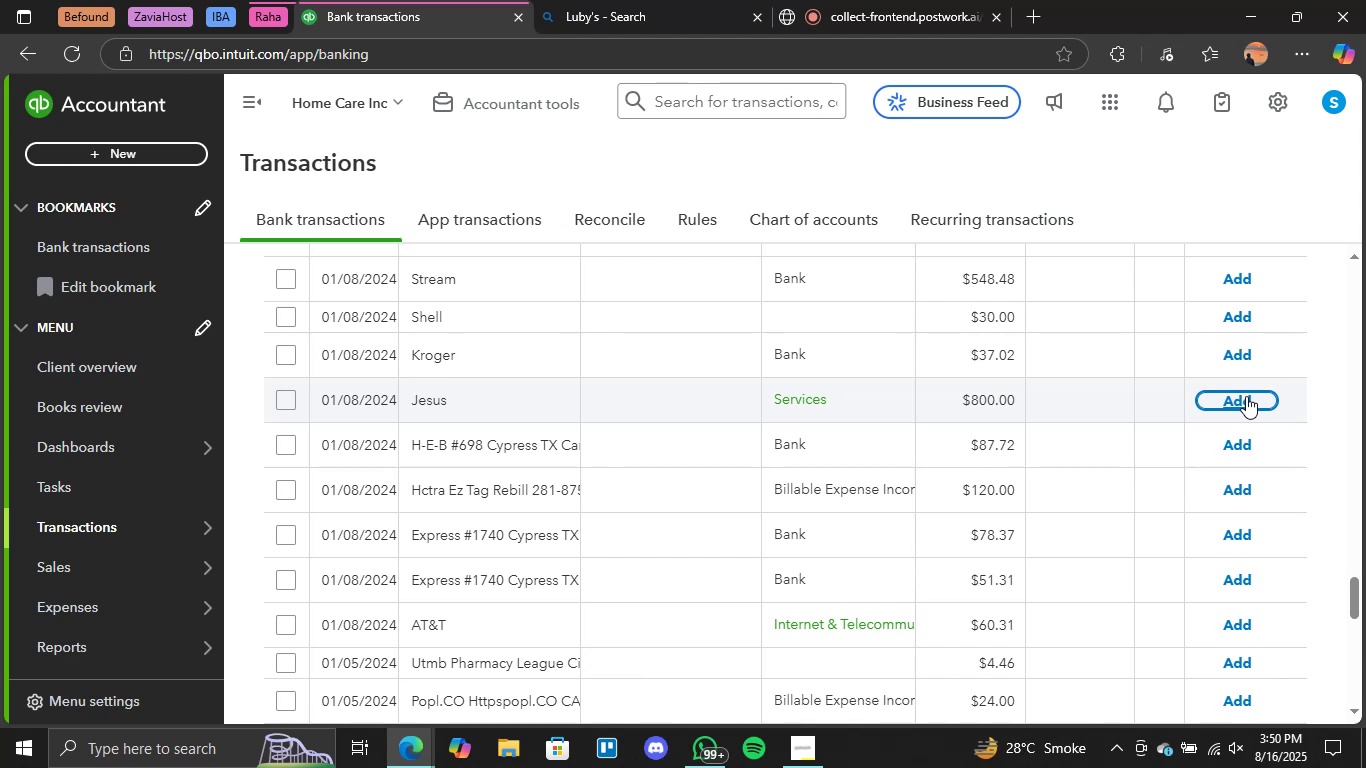 
wait(20.77)
 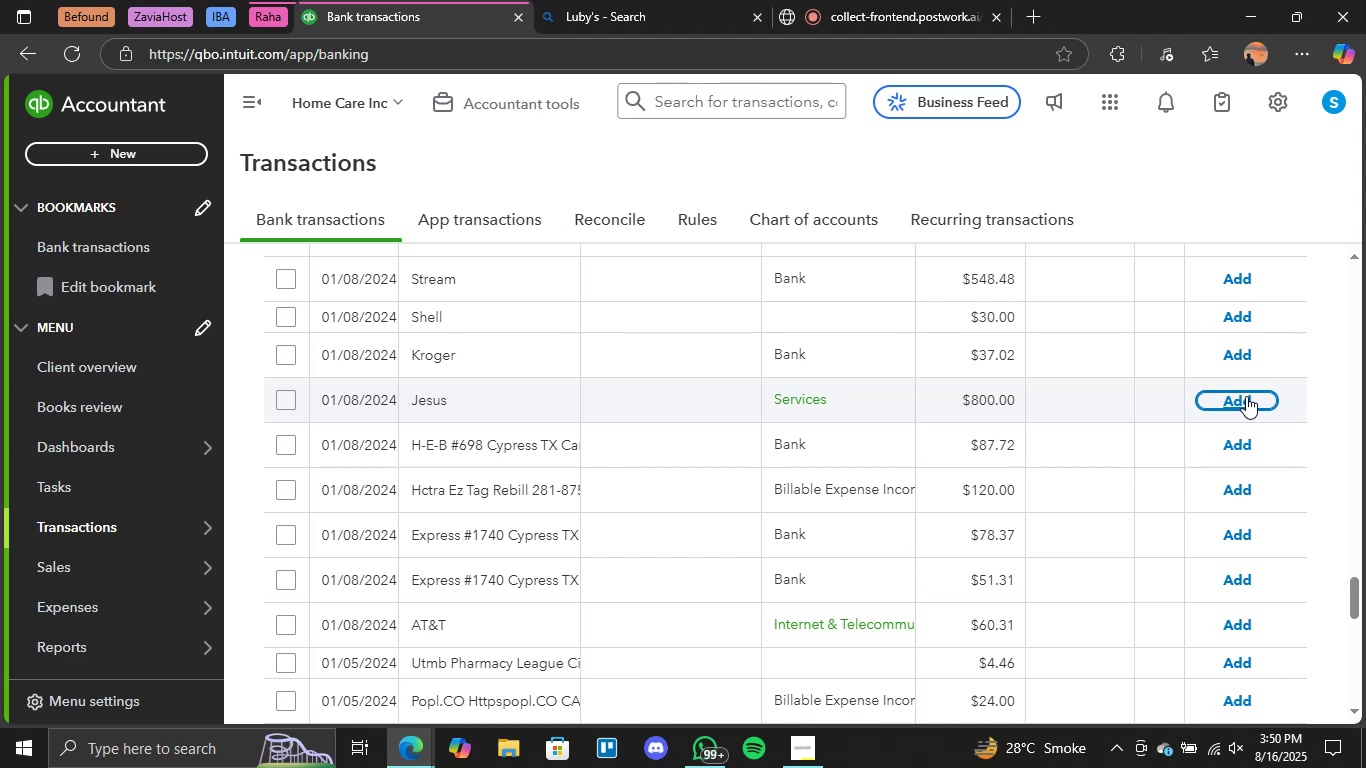 
left_click([1246, 396])
 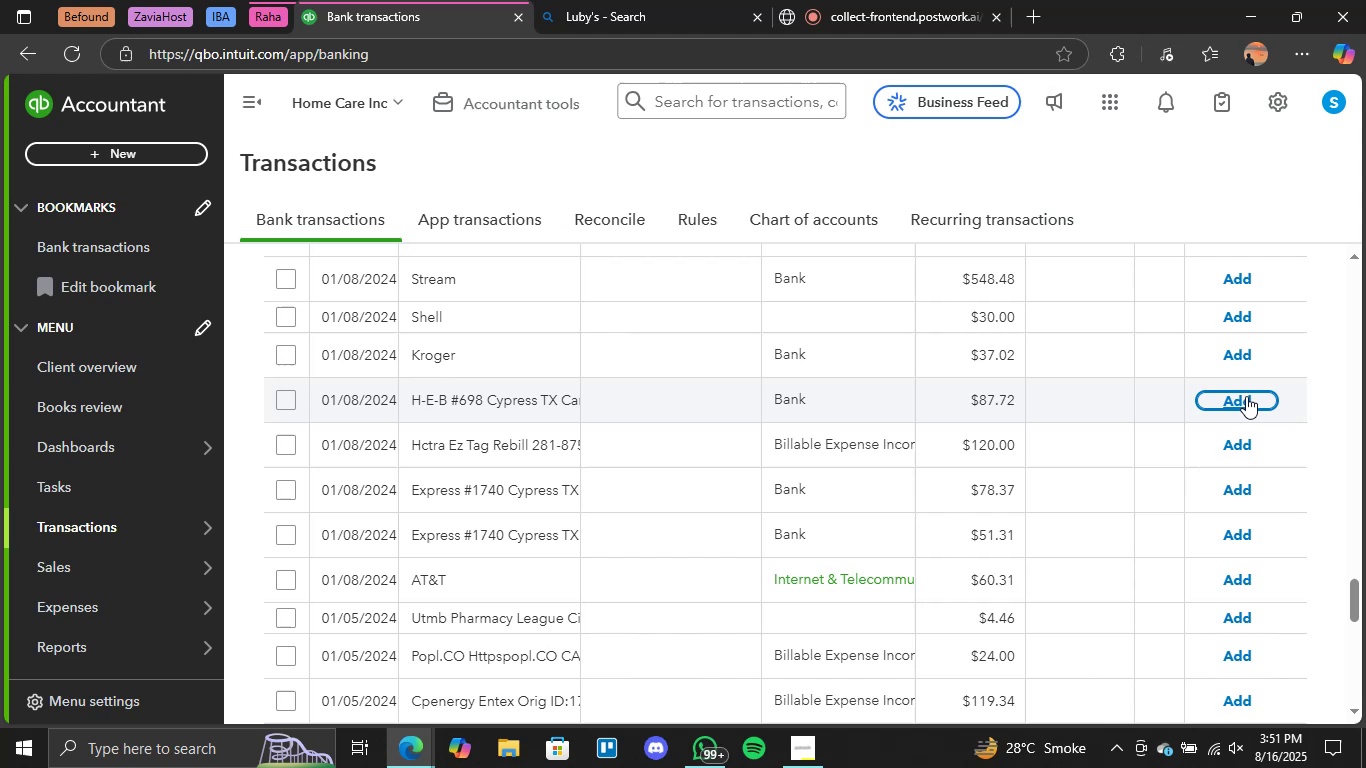 
wait(31.03)
 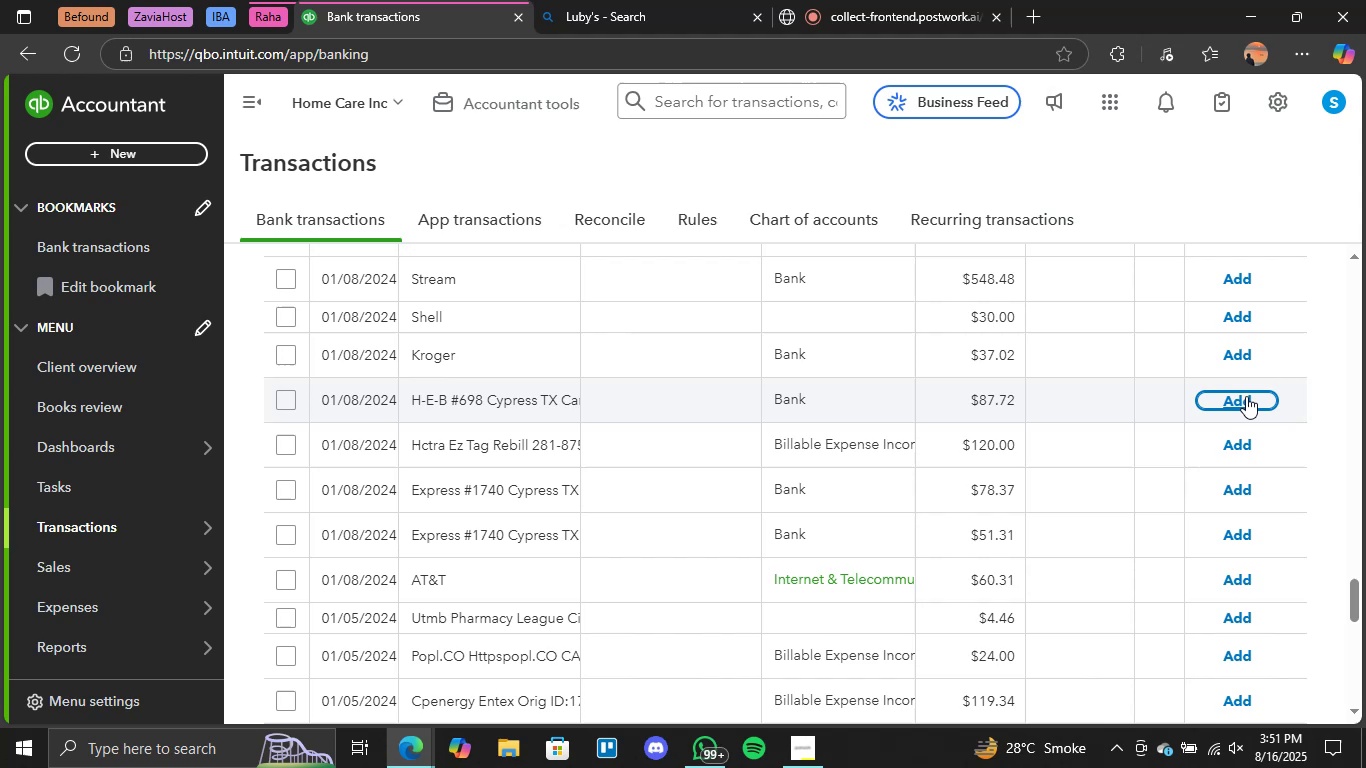 
left_click([1230, 578])
 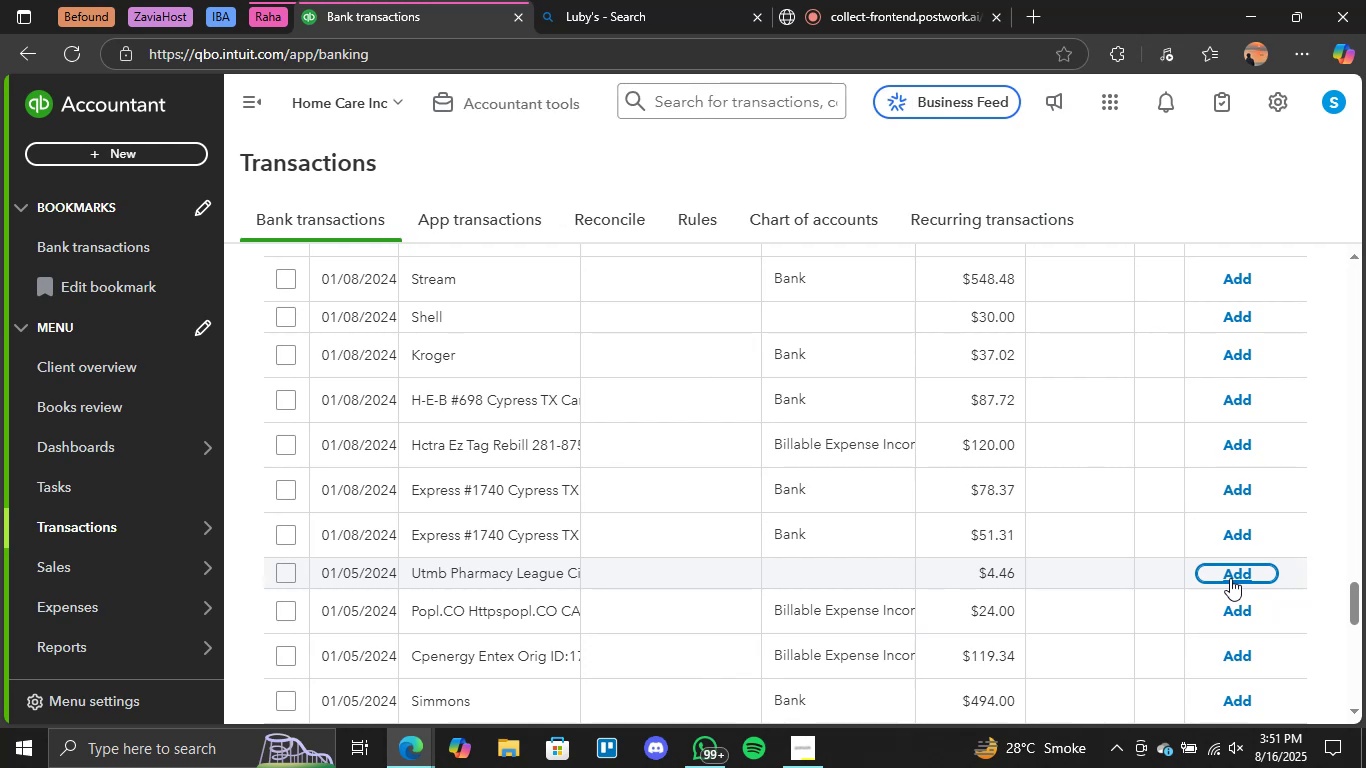 
wait(15.53)
 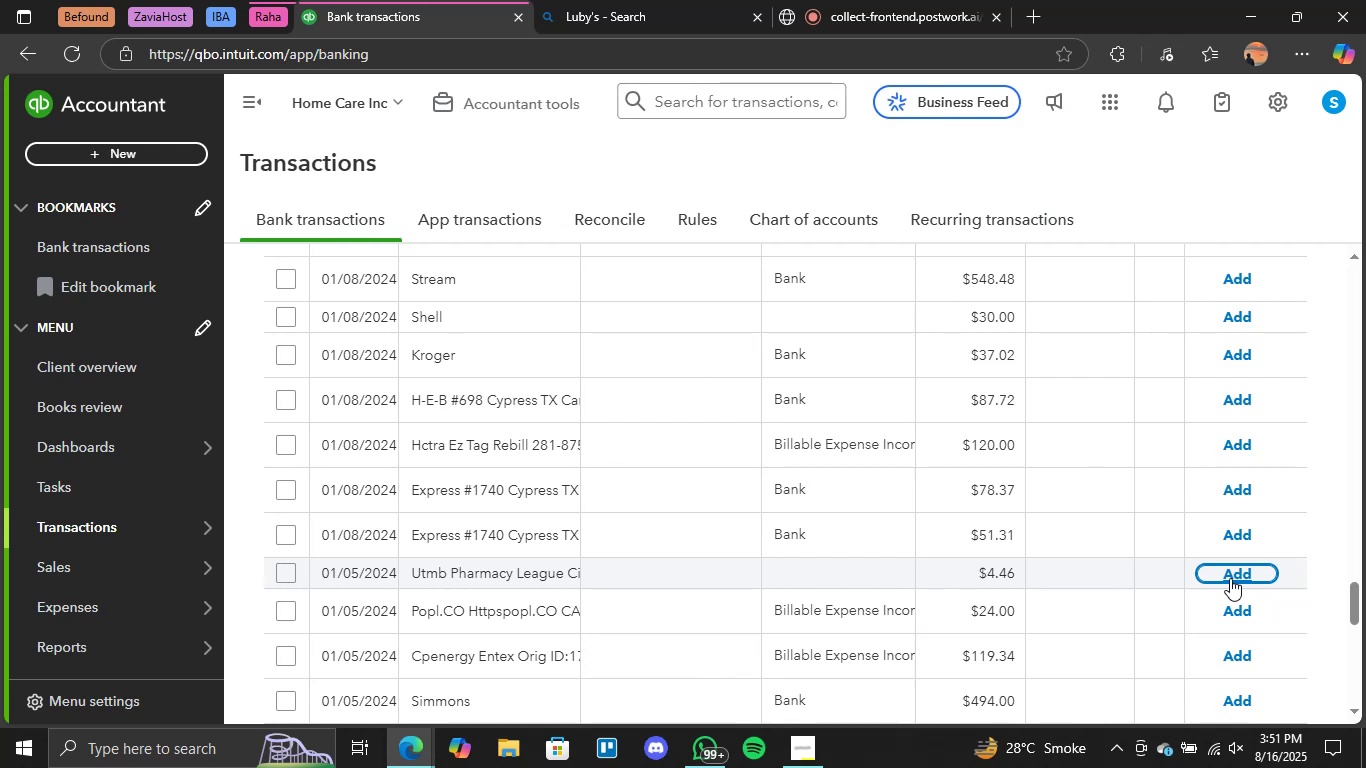 
scroll: coordinate [976, 549], scroll_direction: down, amount: 5.0
 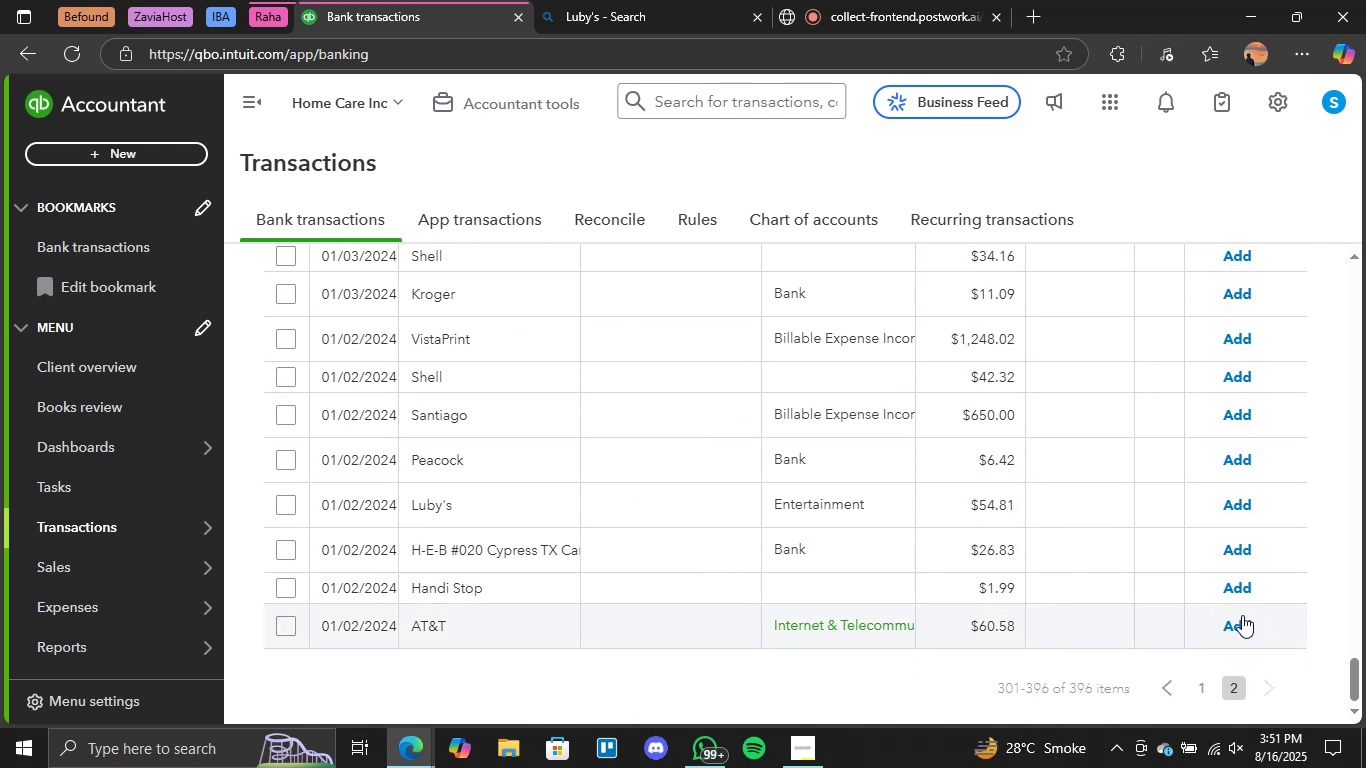 
left_click([1242, 617])
 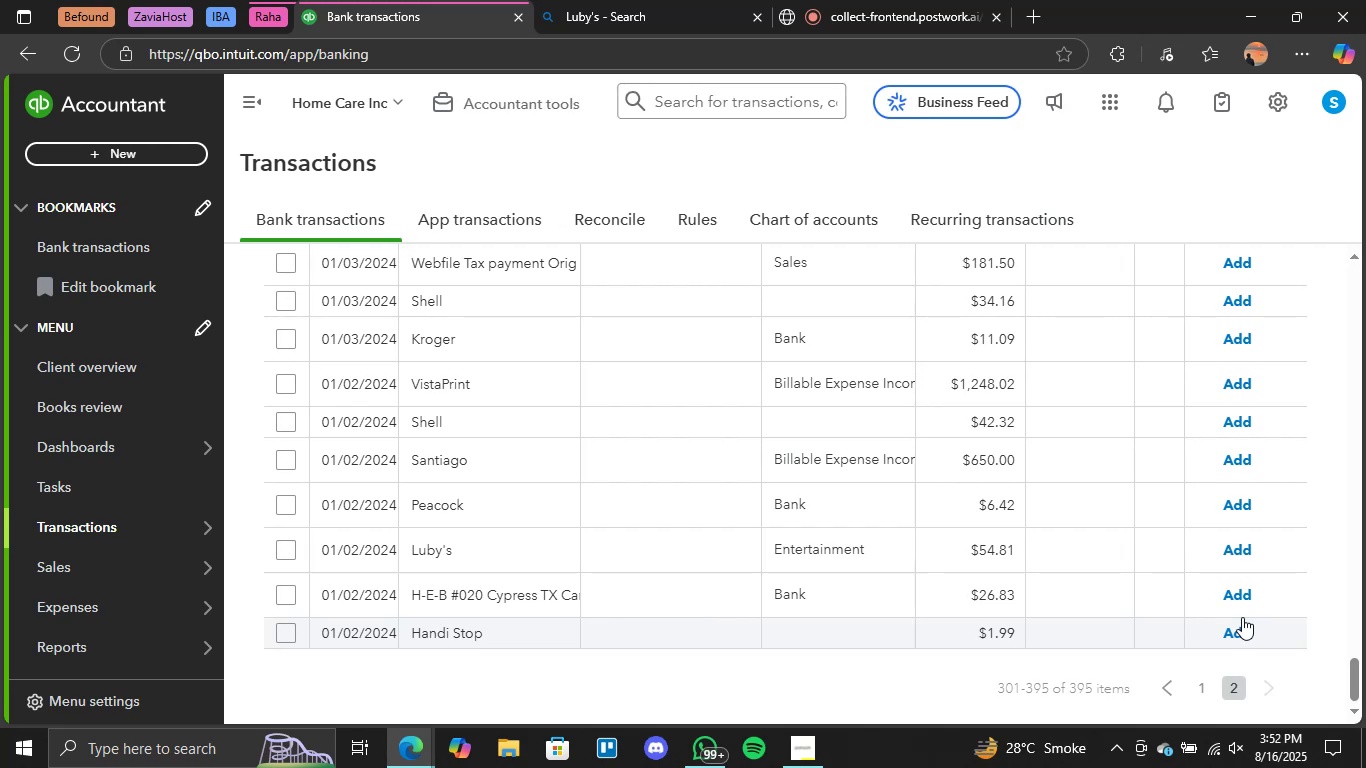 
wait(20.08)
 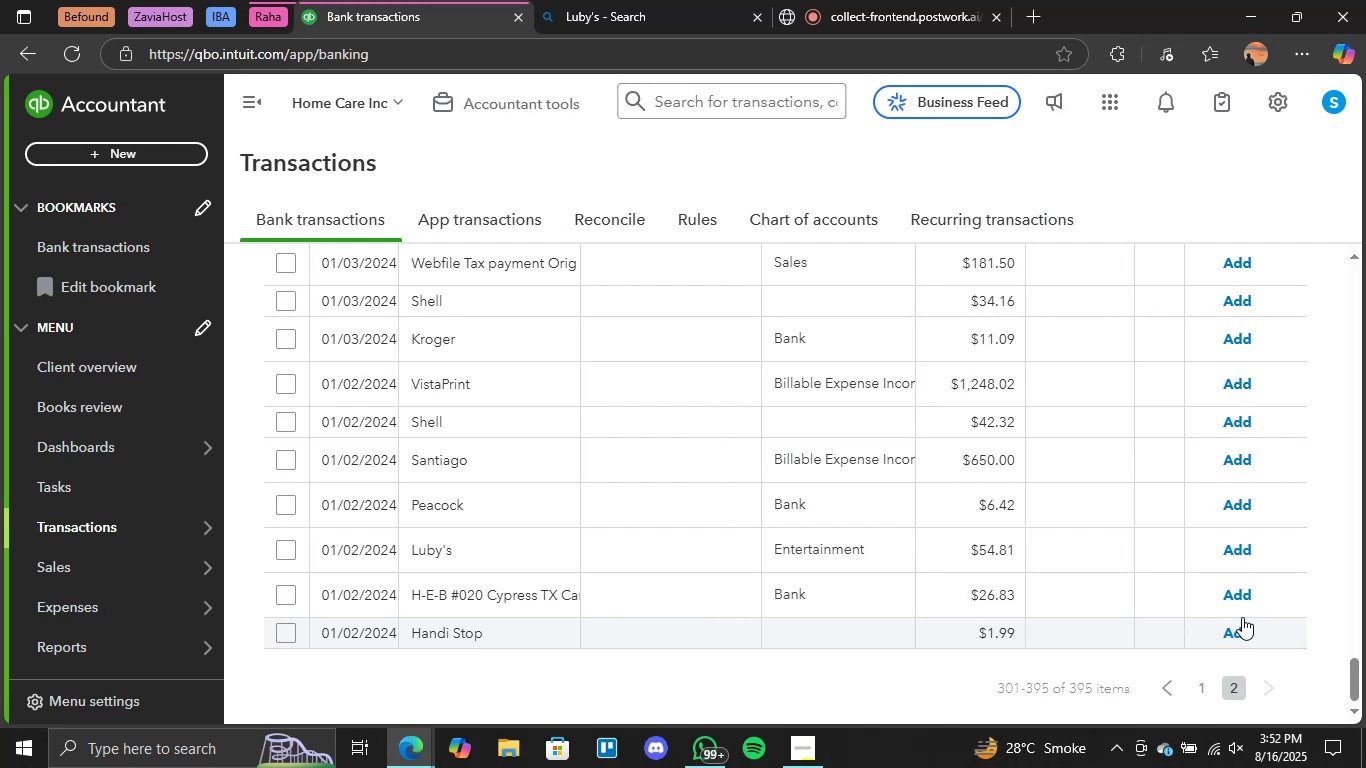 
left_click([1204, 682])
 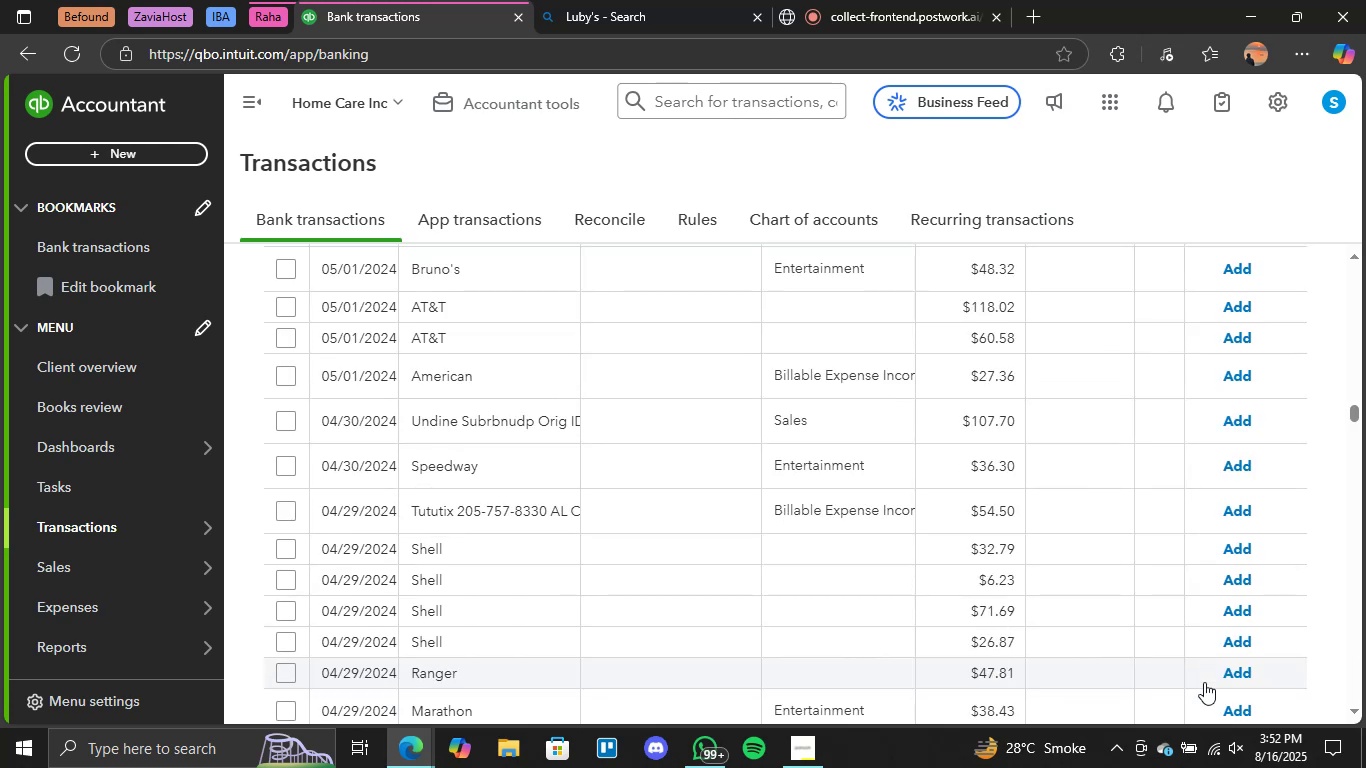 
wait(17.29)
 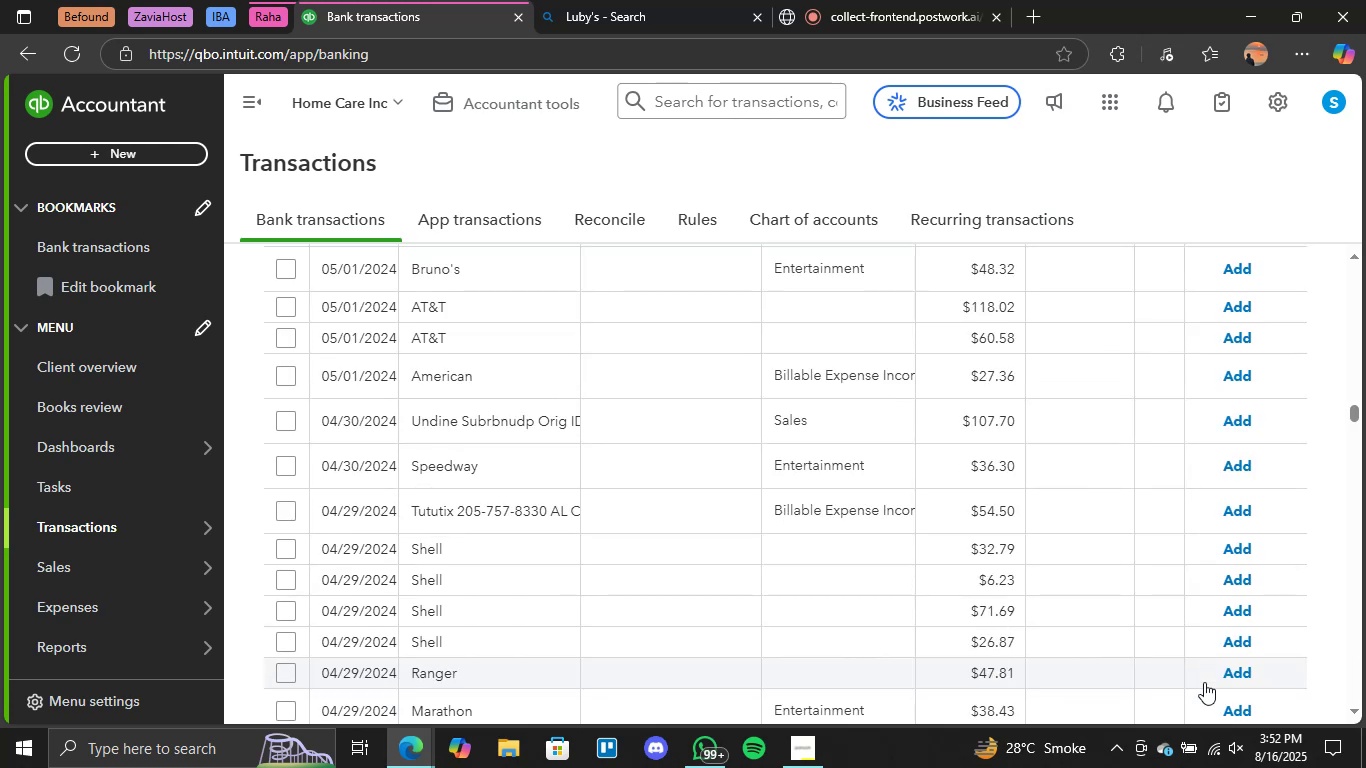 
scroll: coordinate [965, 576], scroll_direction: down, amount: 4.0
 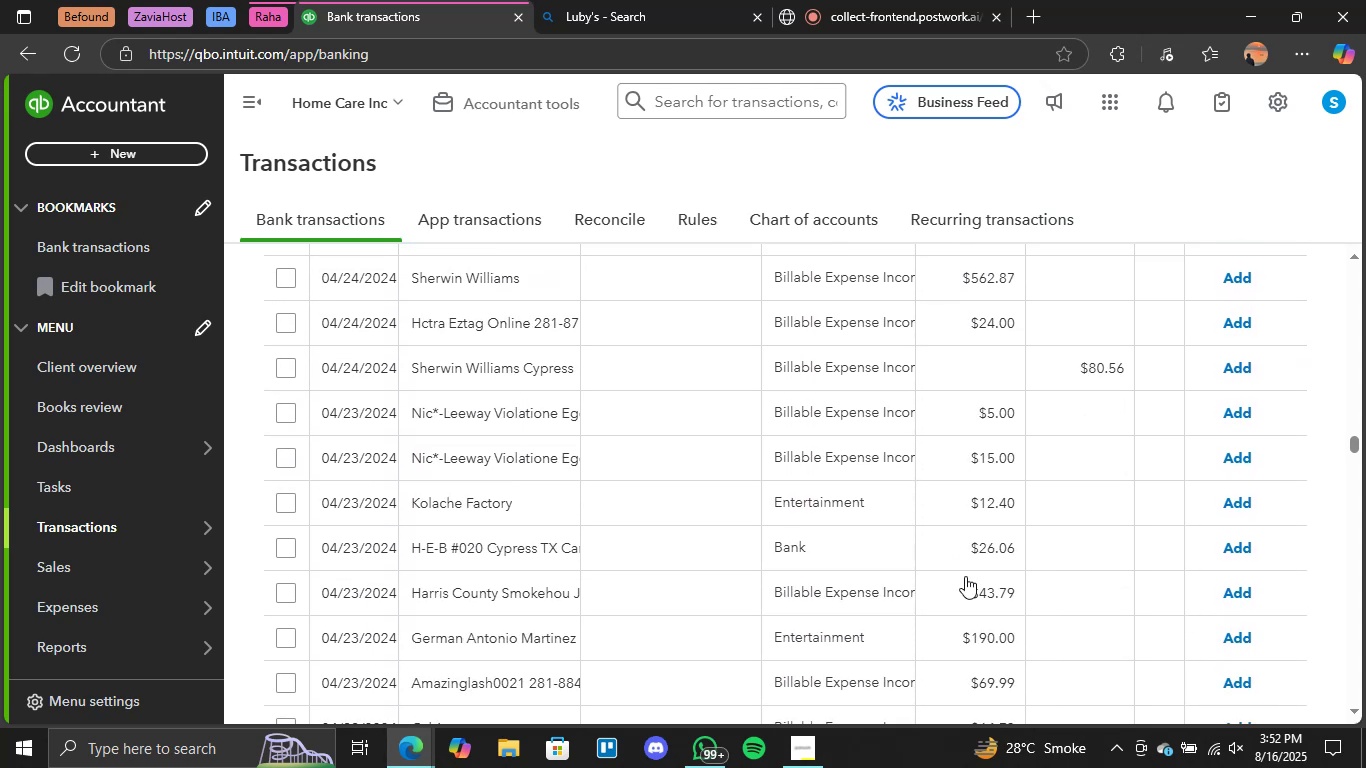 
scroll: coordinate [1121, 599], scroll_direction: up, amount: 17.0
 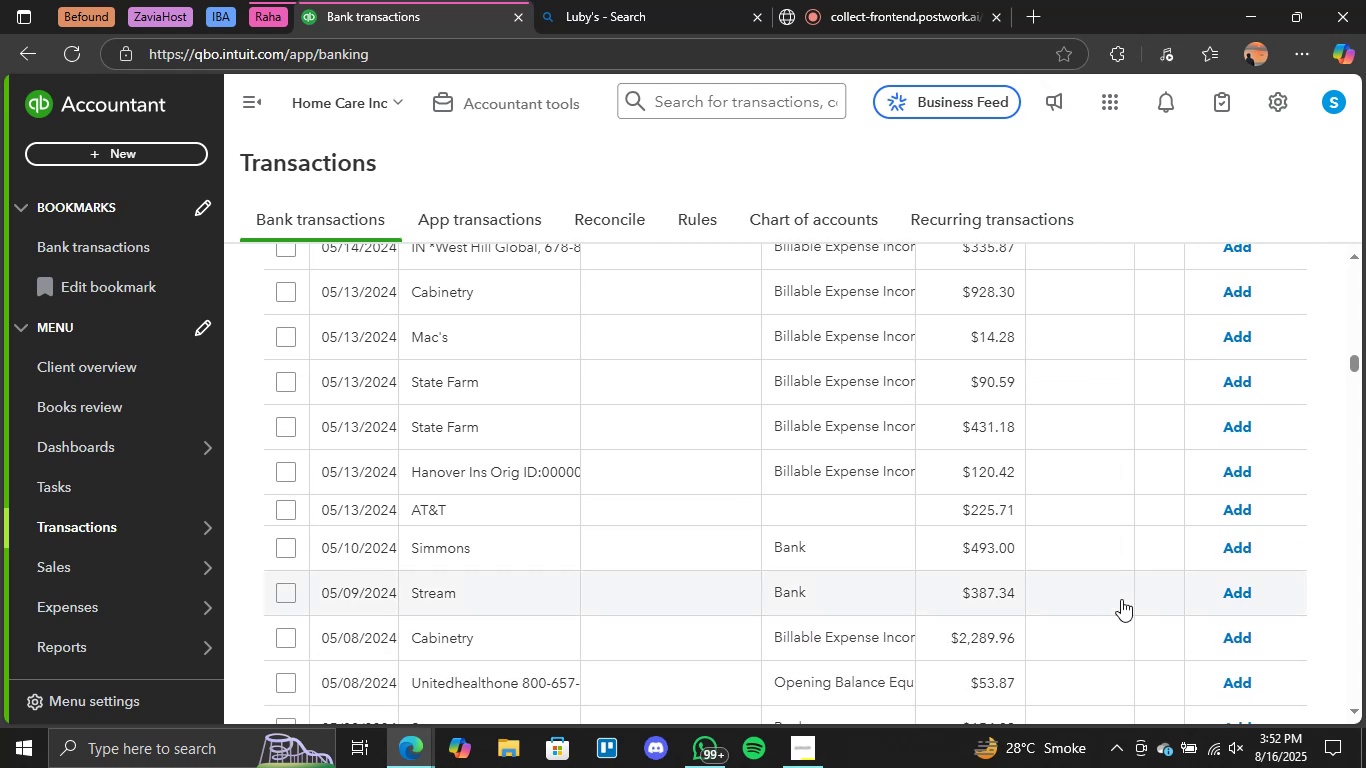 
wait(8.3)
 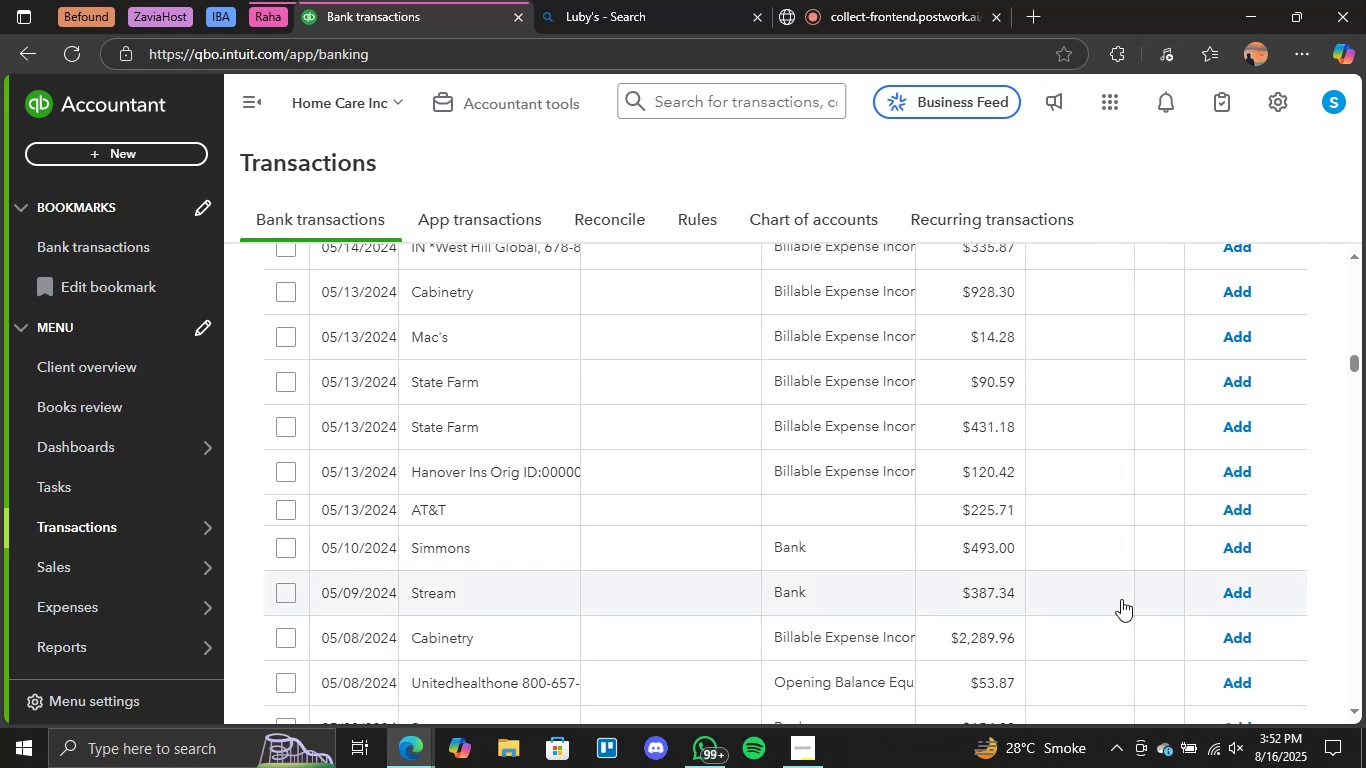 
scroll: coordinate [1121, 599], scroll_direction: up, amount: 5.0
 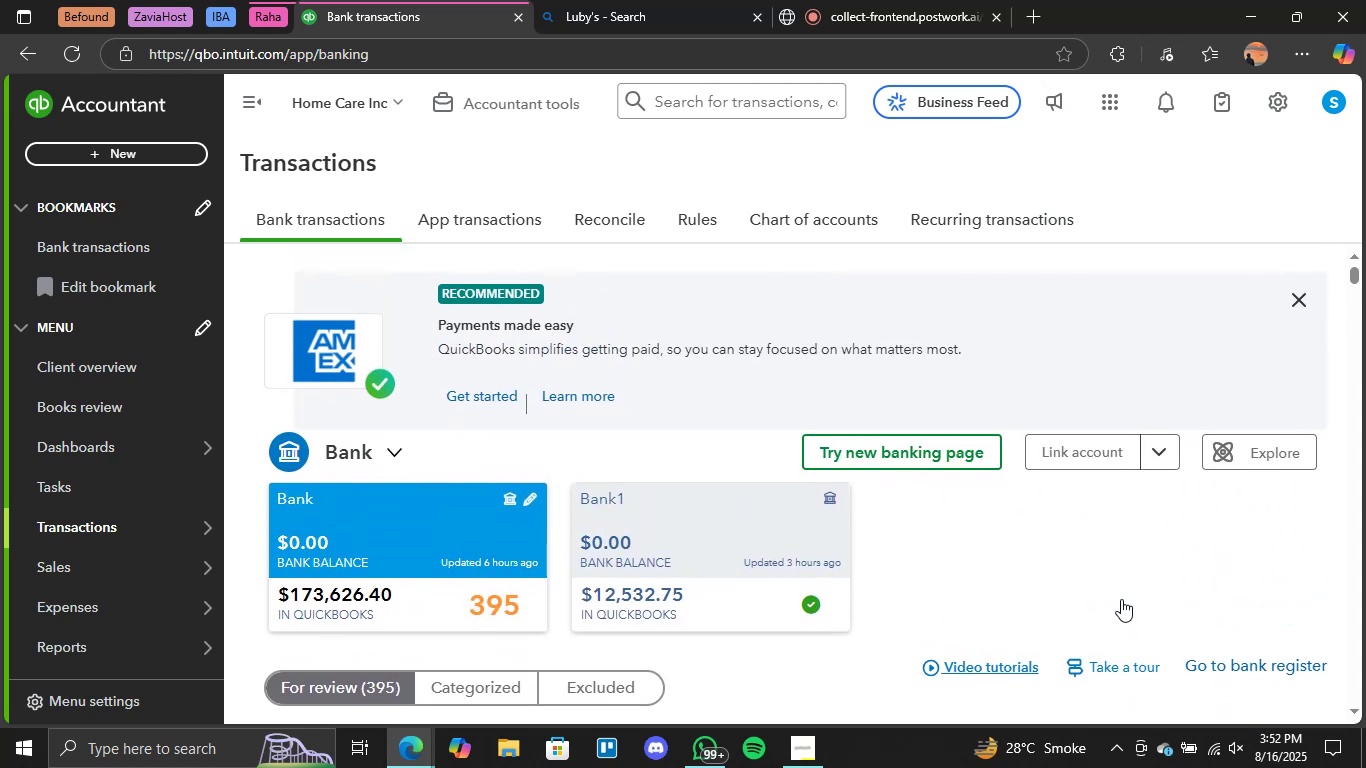 
key(Control+ControlLeft)
 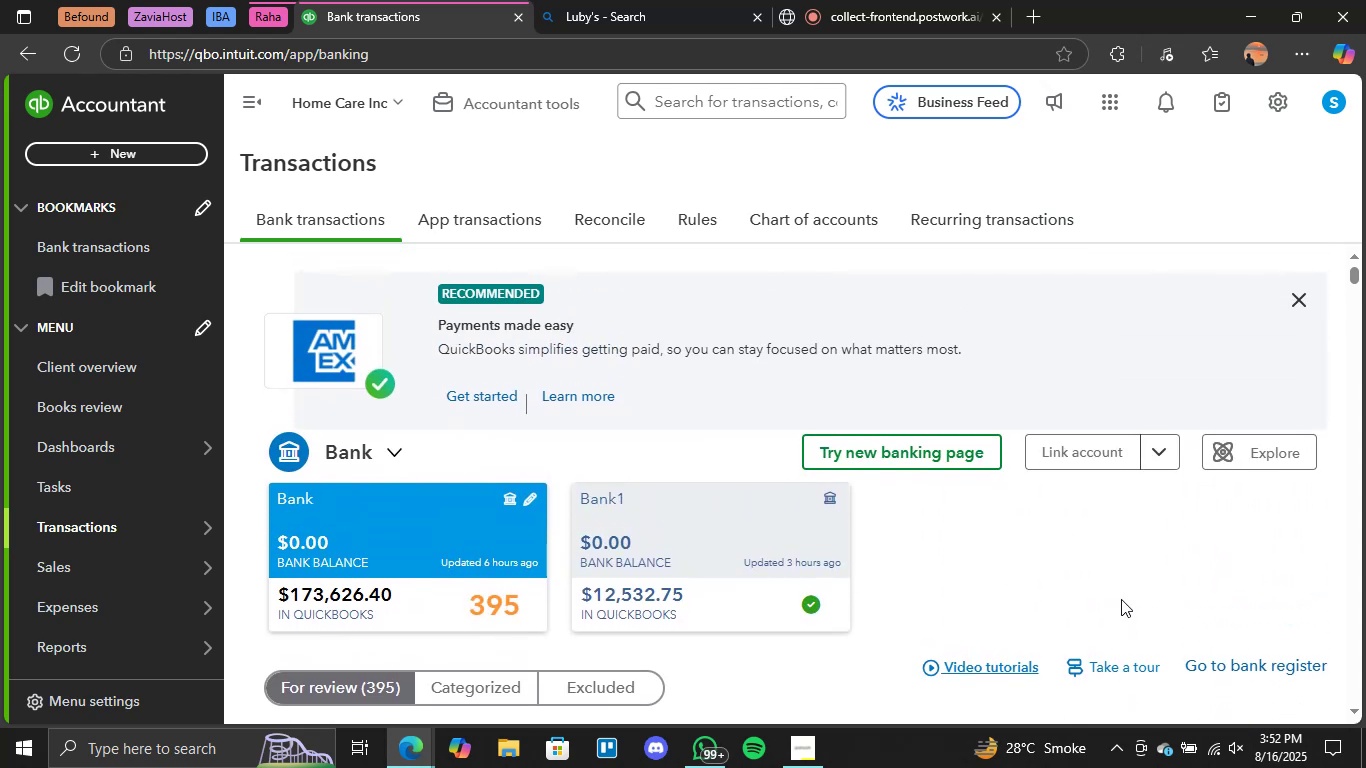 
scroll: coordinate [1122, 600], scroll_direction: down, amount: 53.0
 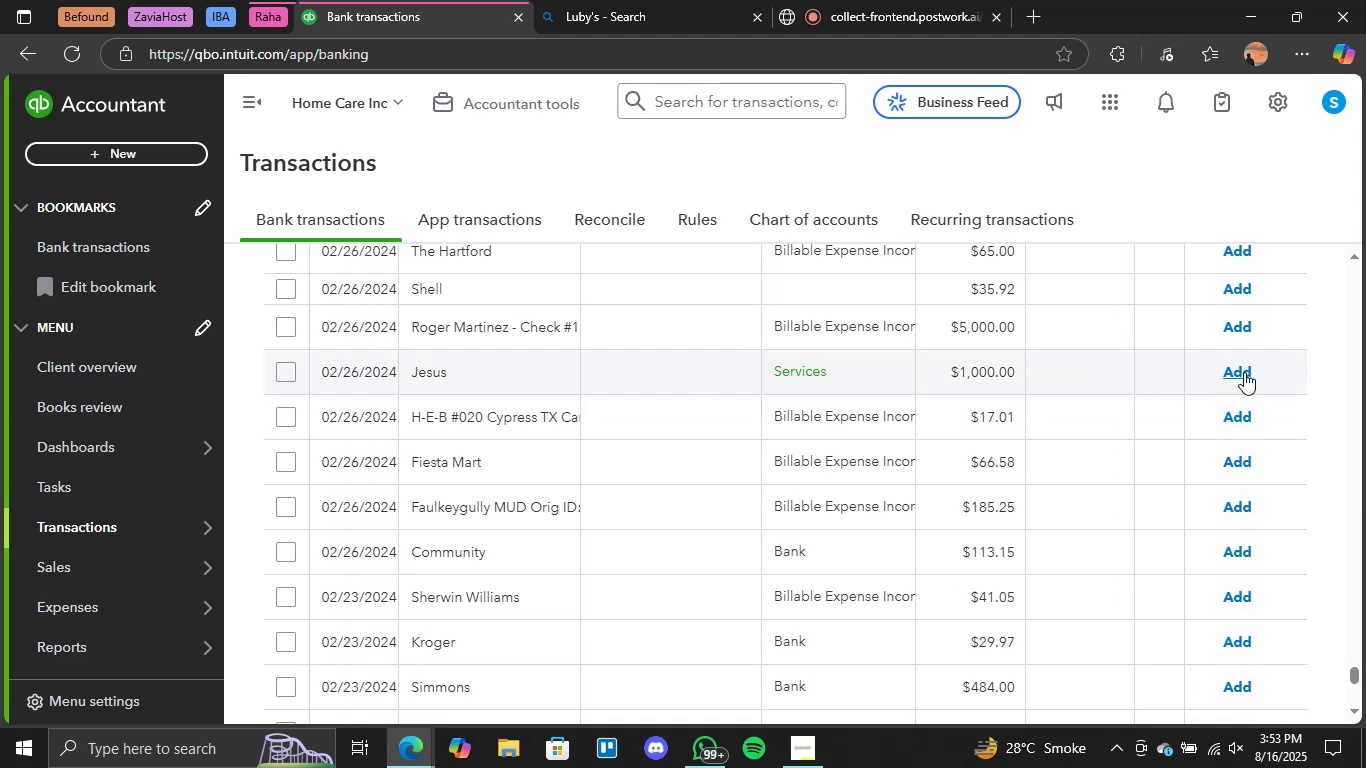 
left_click([1242, 372])
 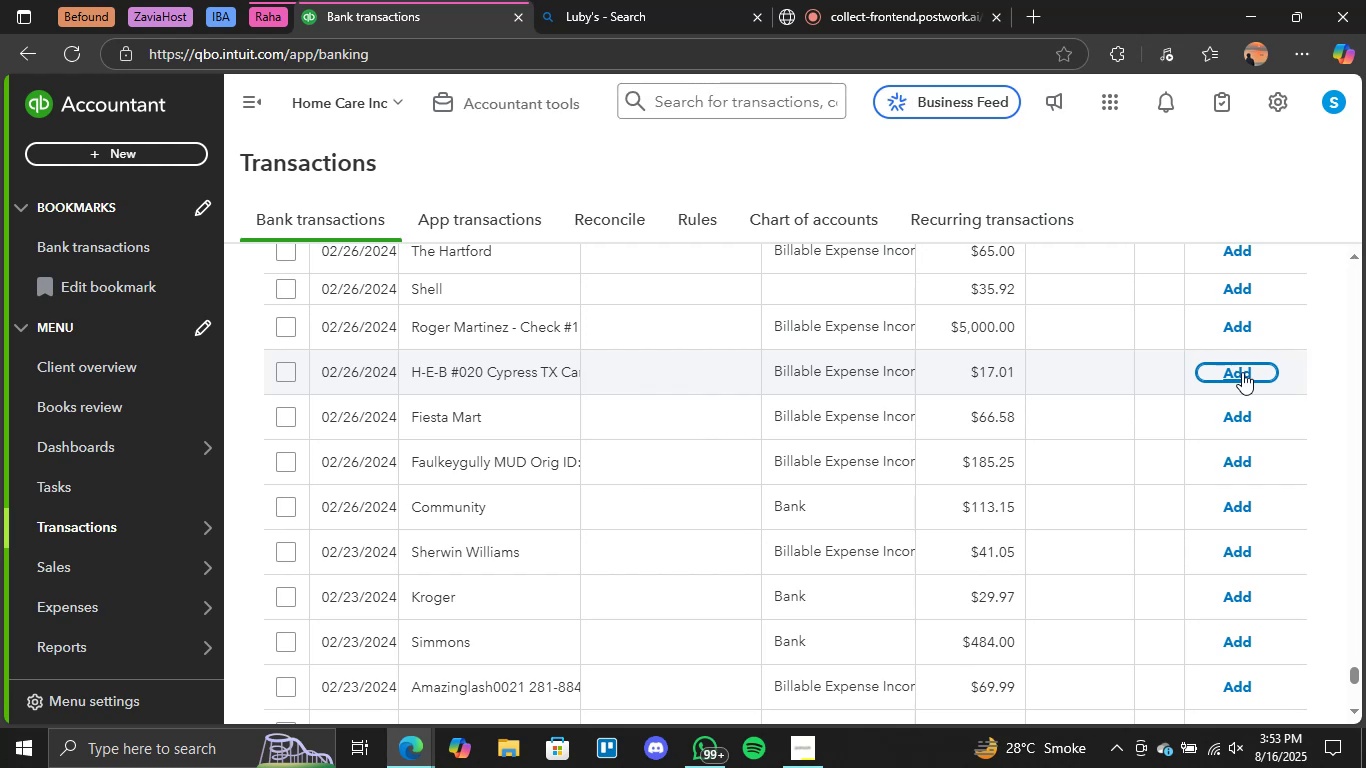 
wait(17.03)
 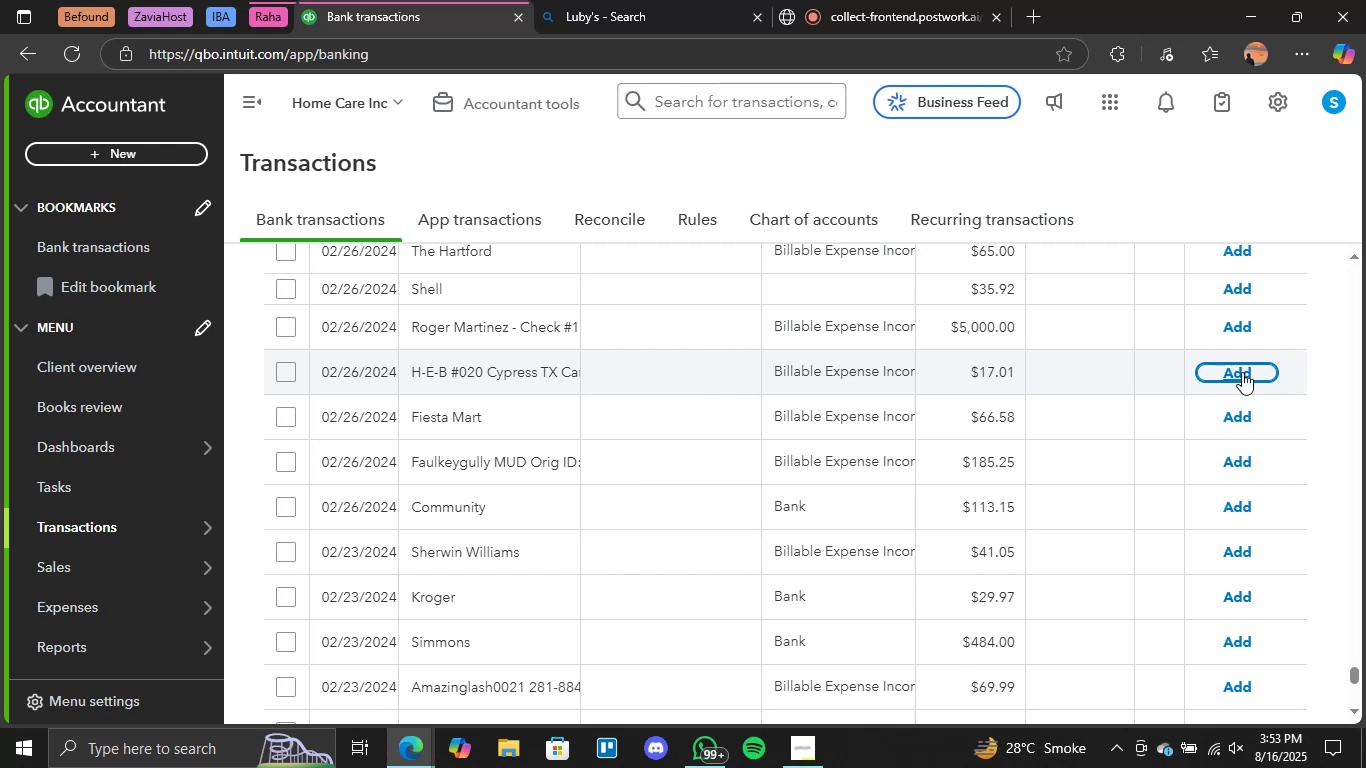 
scroll: coordinate [1276, 530], scroll_direction: down, amount: 2.0
 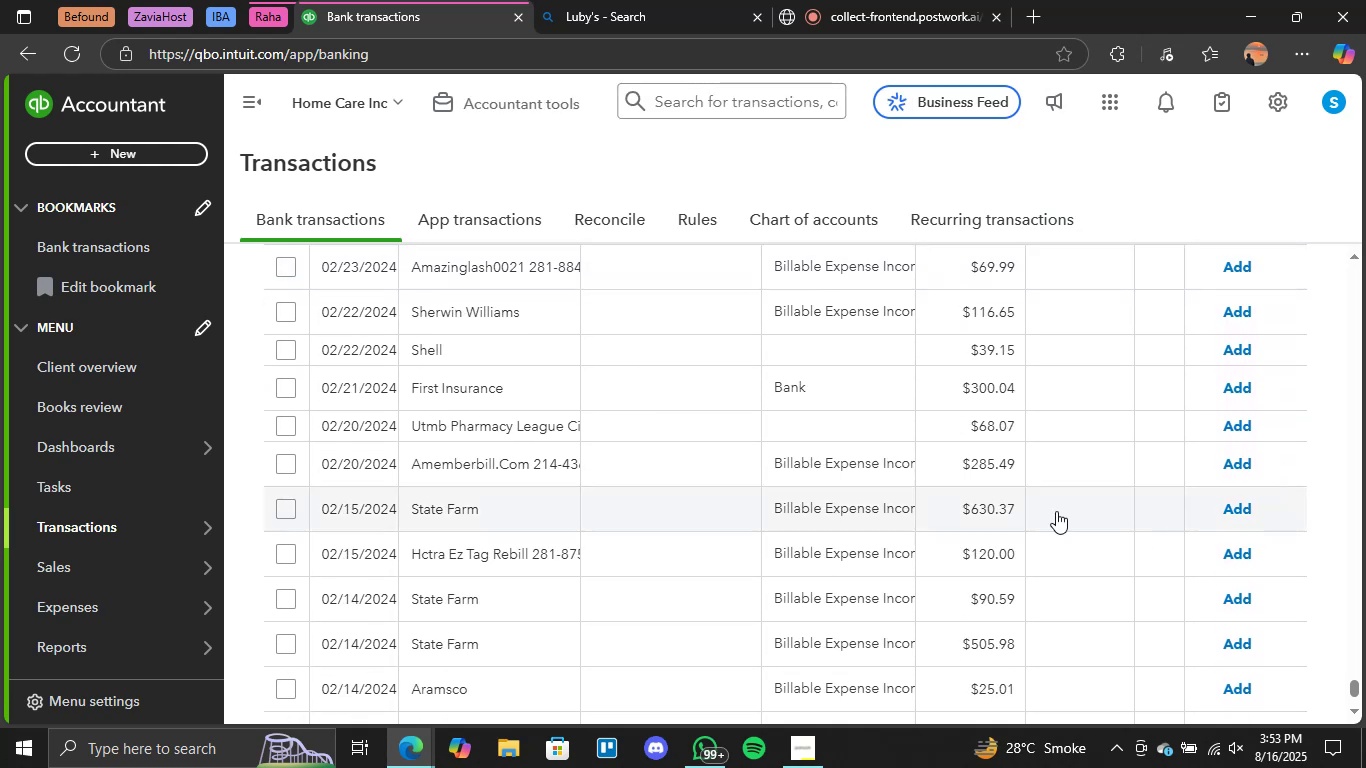 
scroll: coordinate [1056, 511], scroll_direction: up, amount: 28.0
 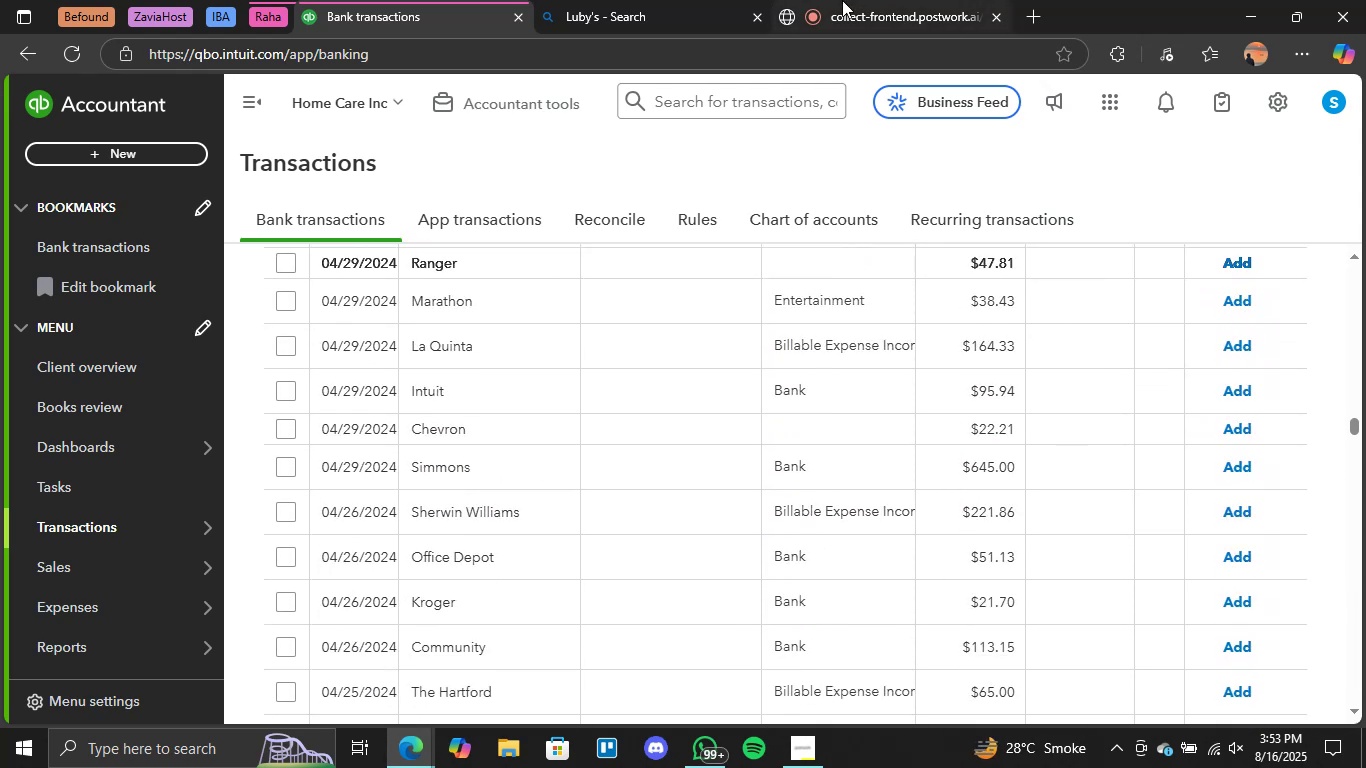 
left_click([842, 0])
 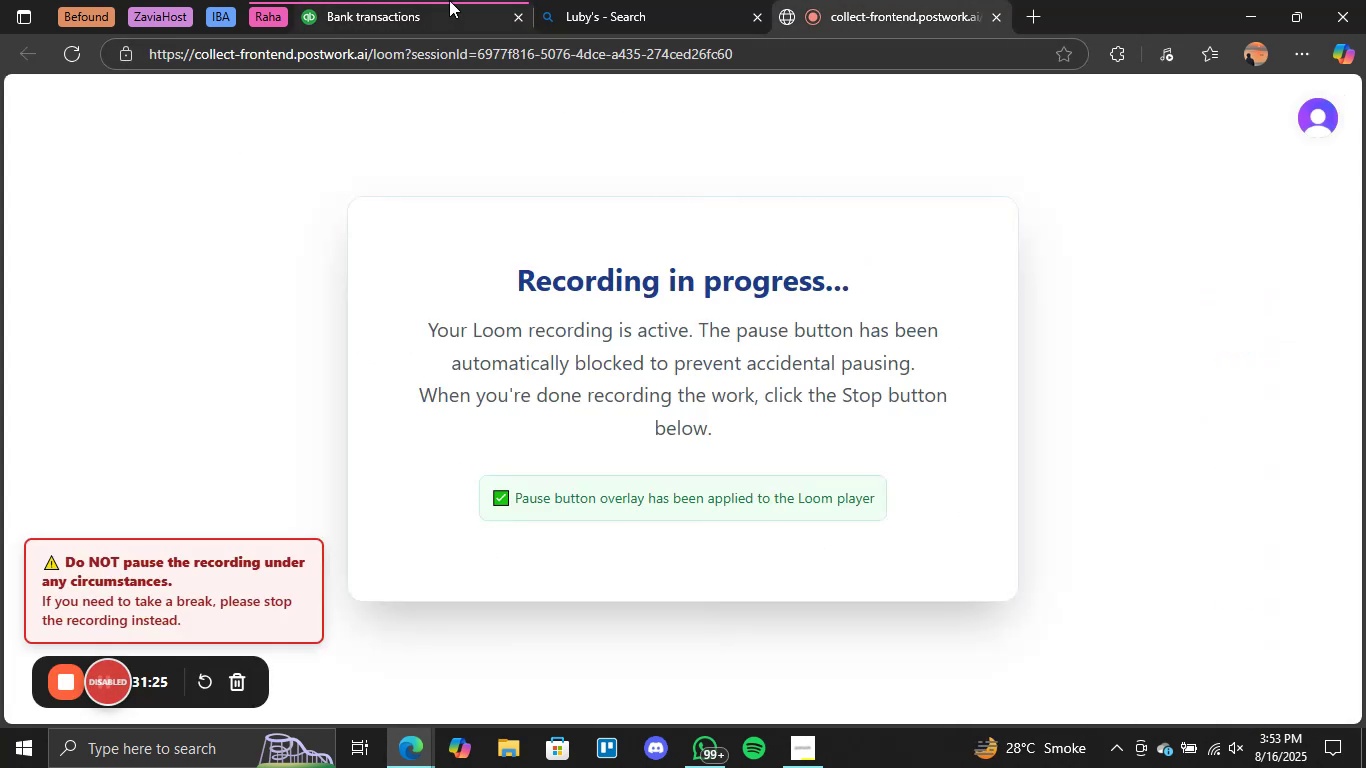 
left_click([449, 0])
 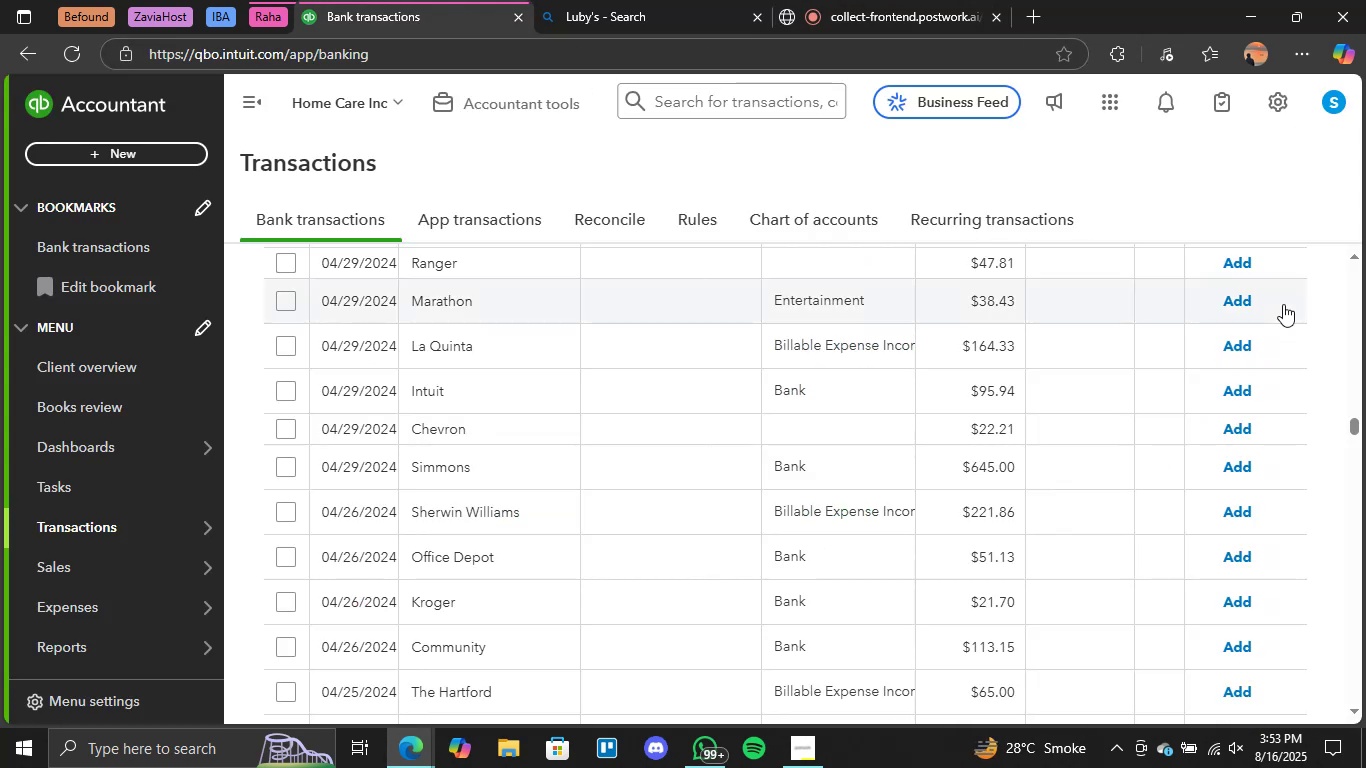 
scroll: coordinate [1248, 634], scroll_direction: up, amount: 32.0
 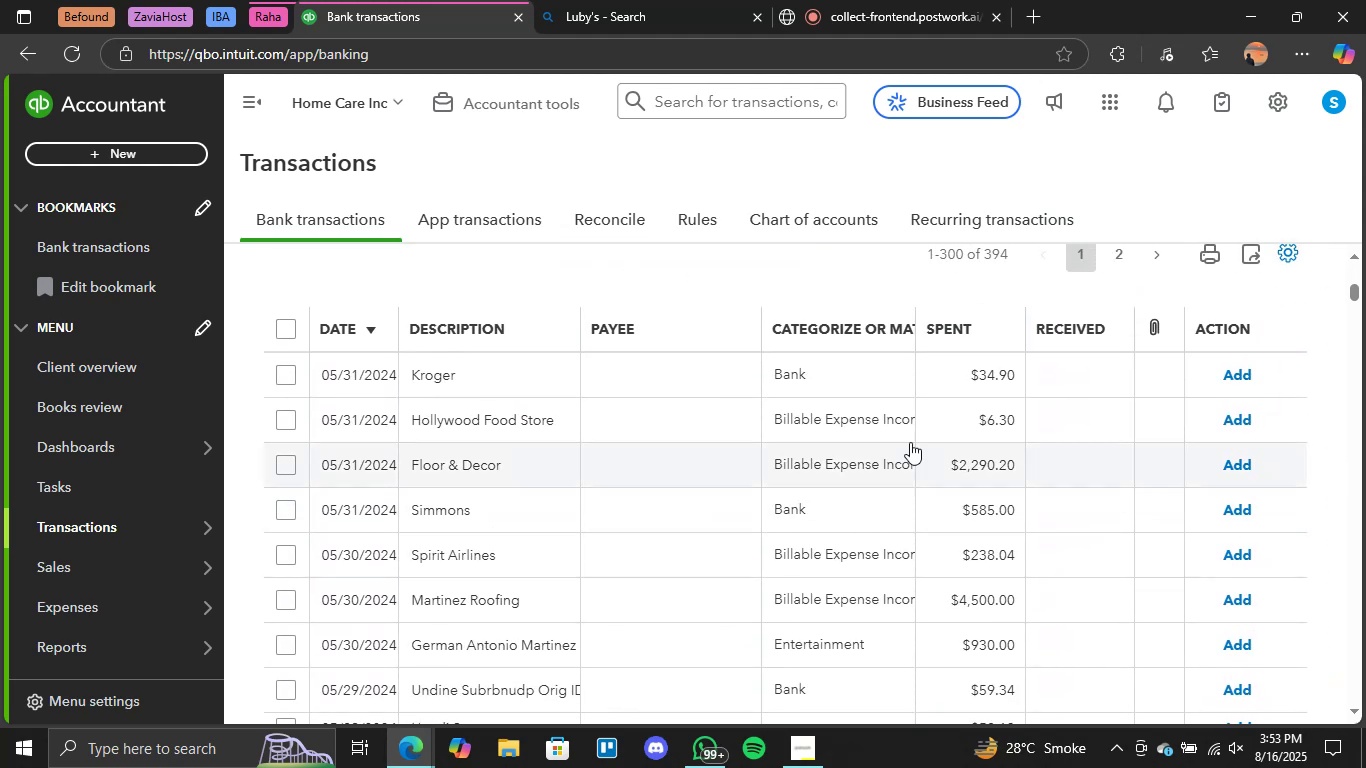 
wait(6.33)
 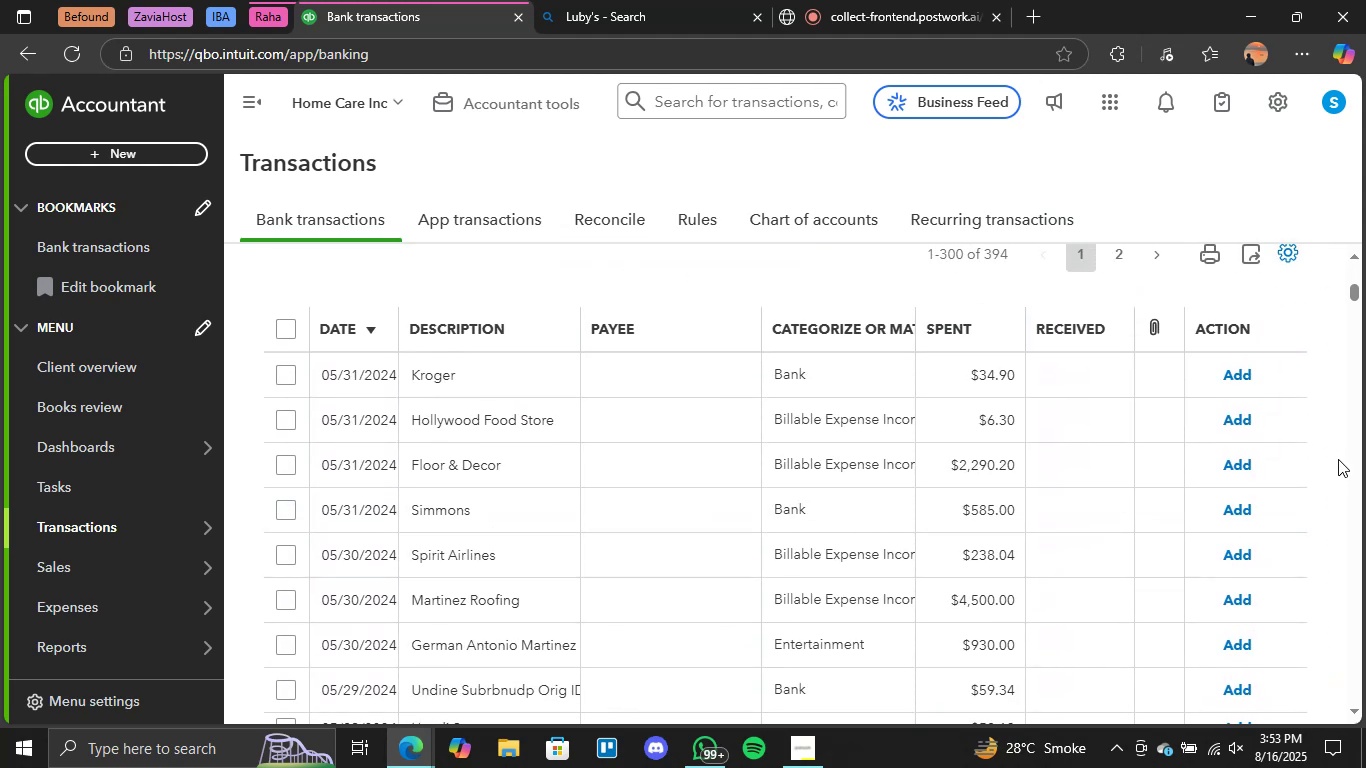 
left_click([465, 379])
 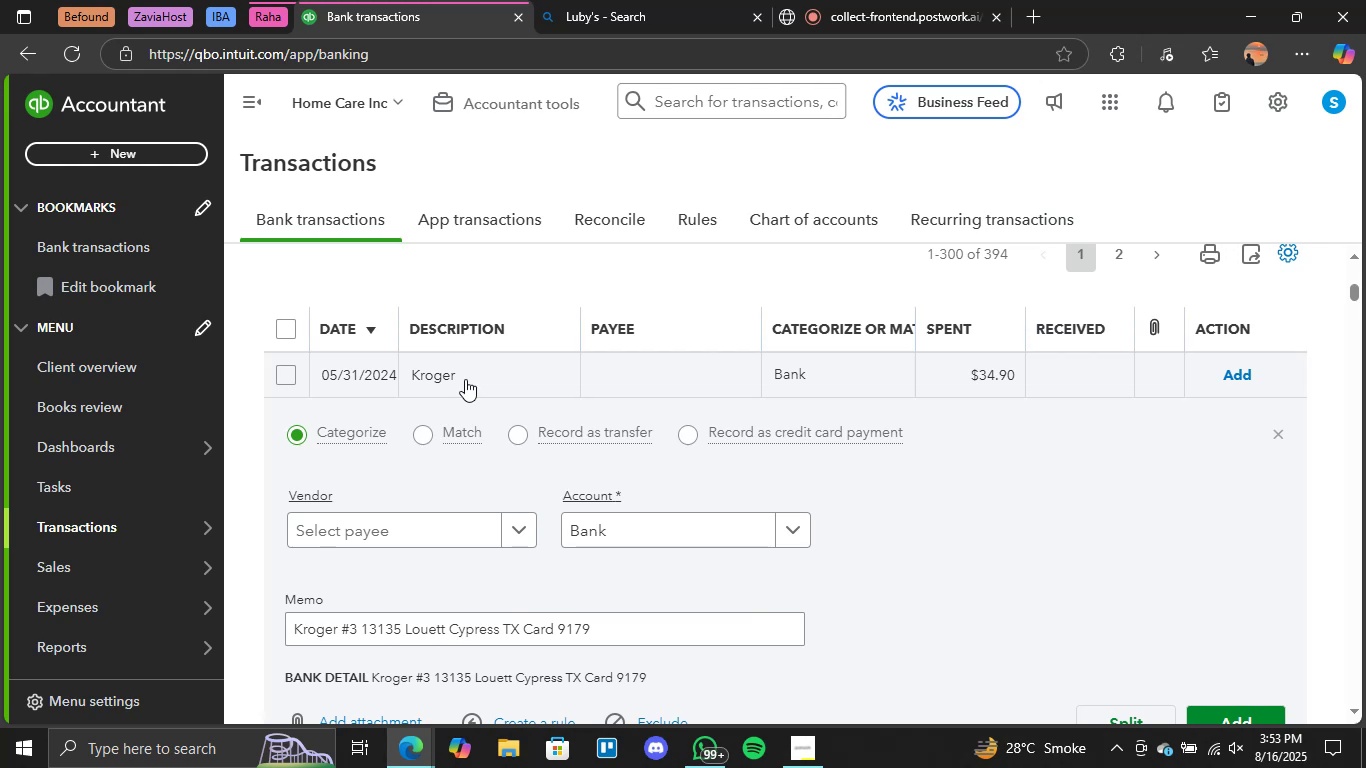 
wait(9.08)
 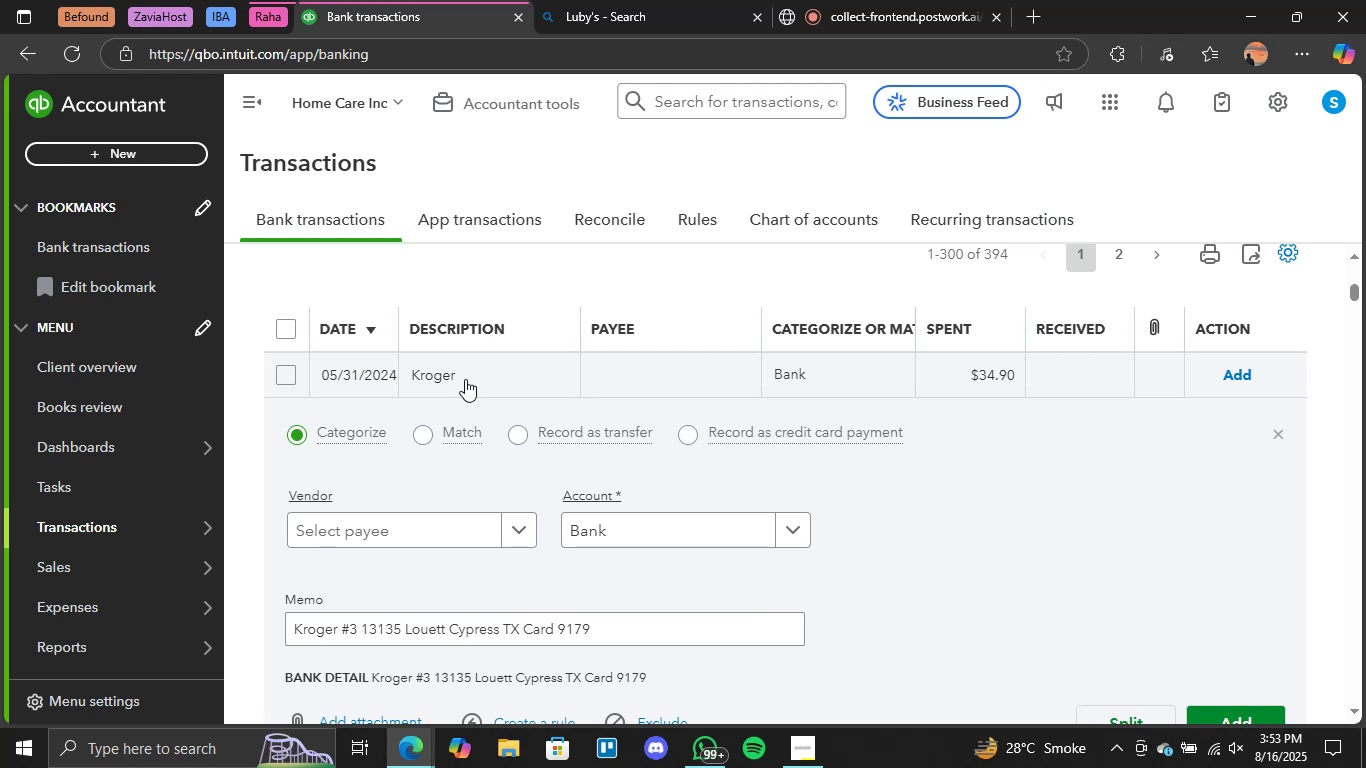 
scroll: coordinate [695, 570], scroll_direction: none, amount: 0.0
 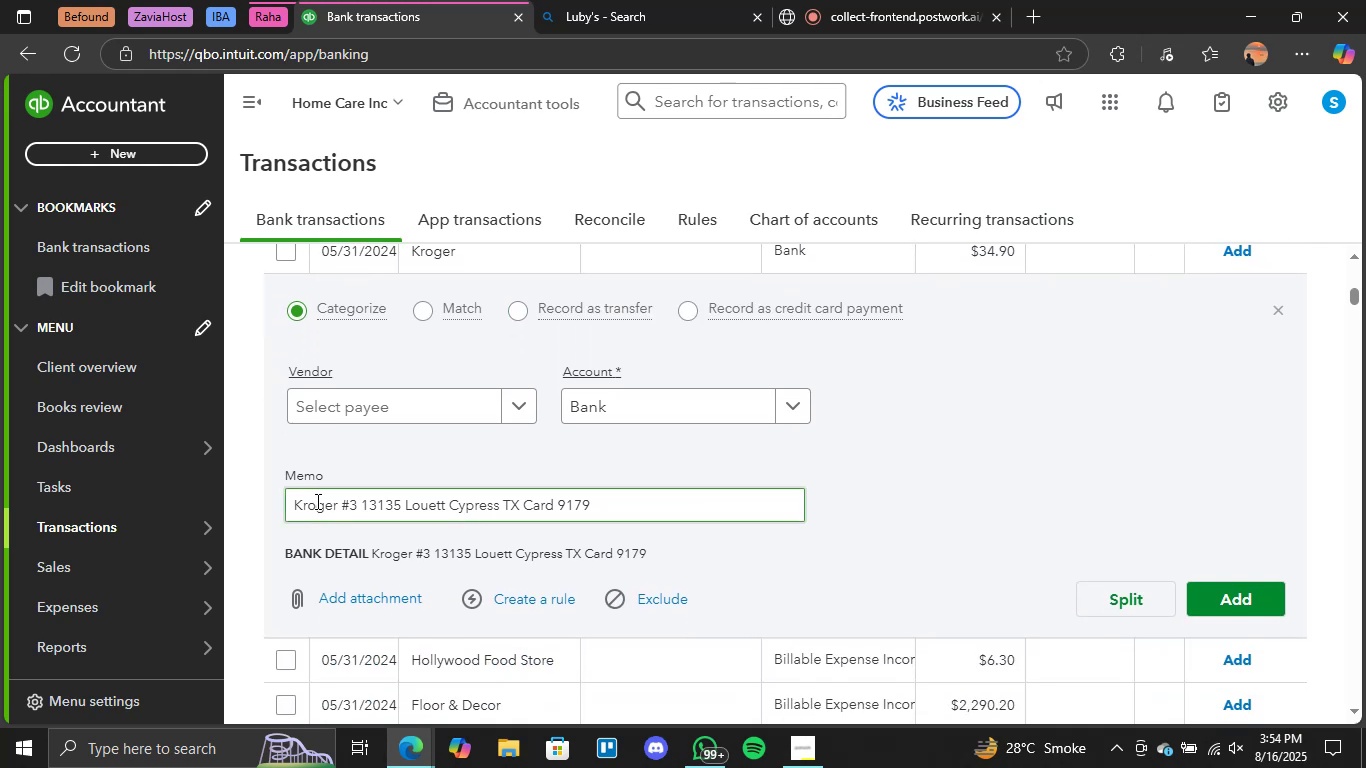 
double_click([316, 501])
 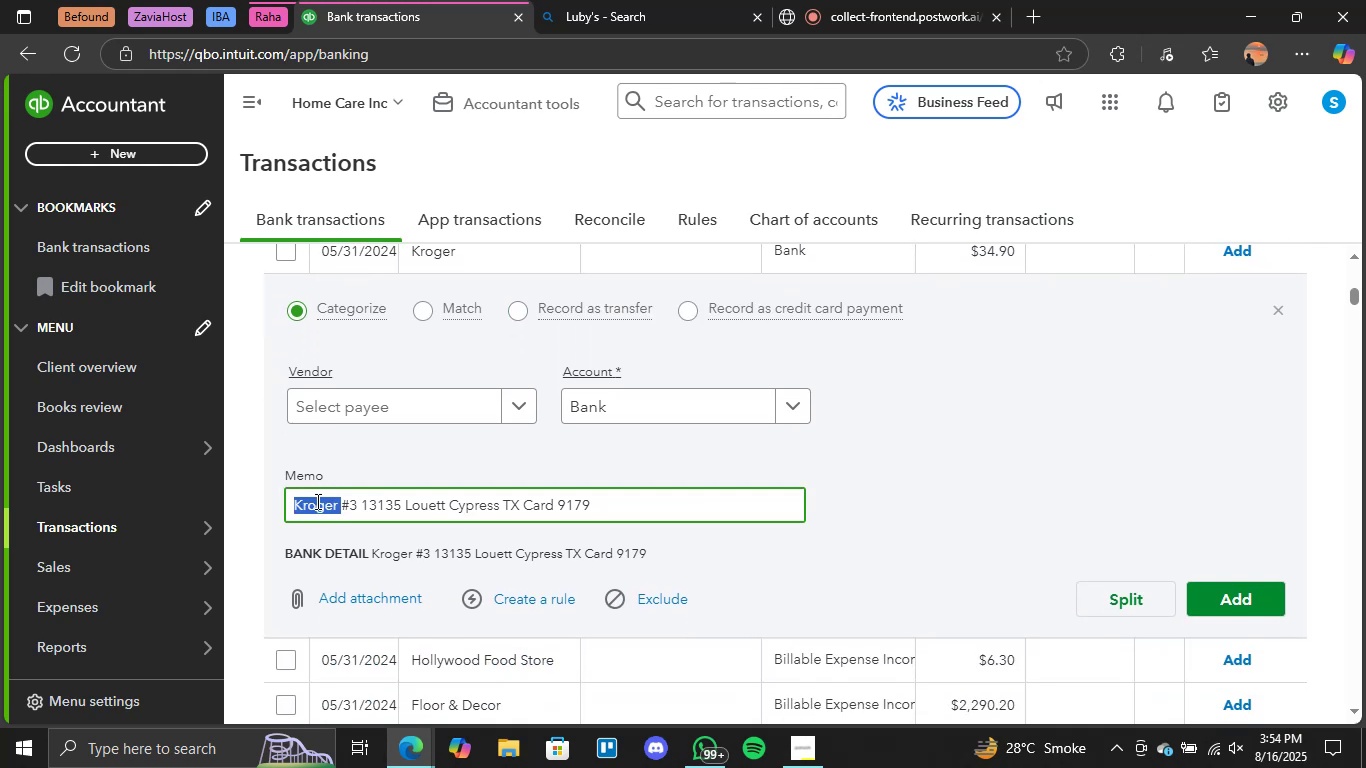 
key(Control+C)
 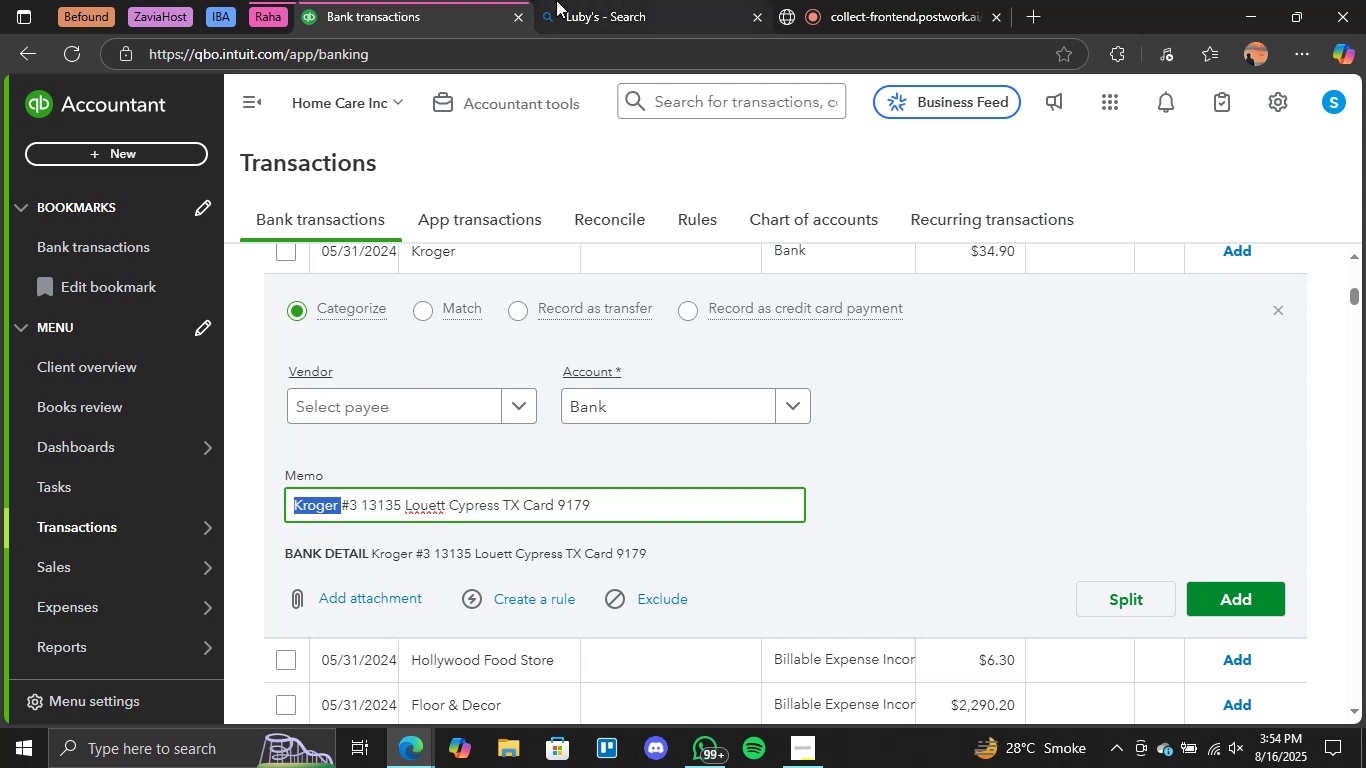 
left_click([556, 0])
 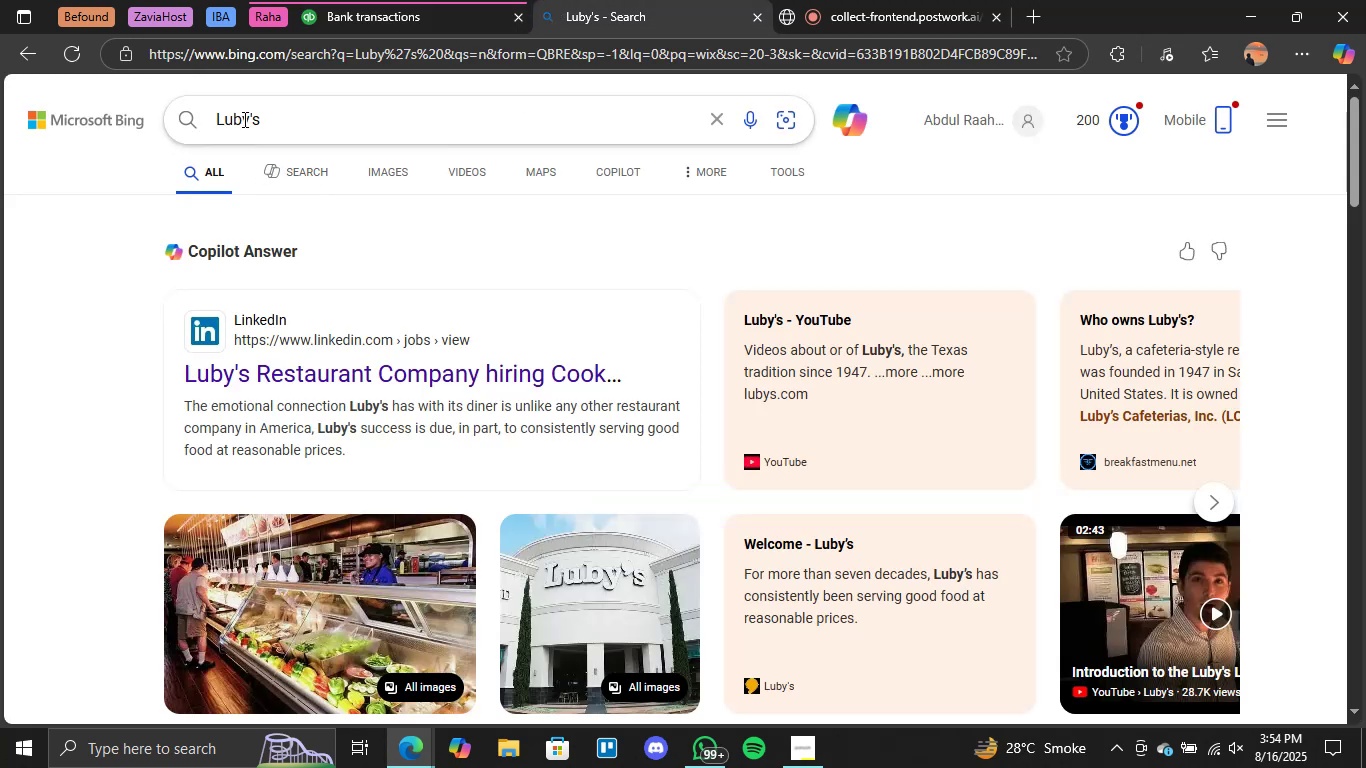 
double_click([243, 118])
 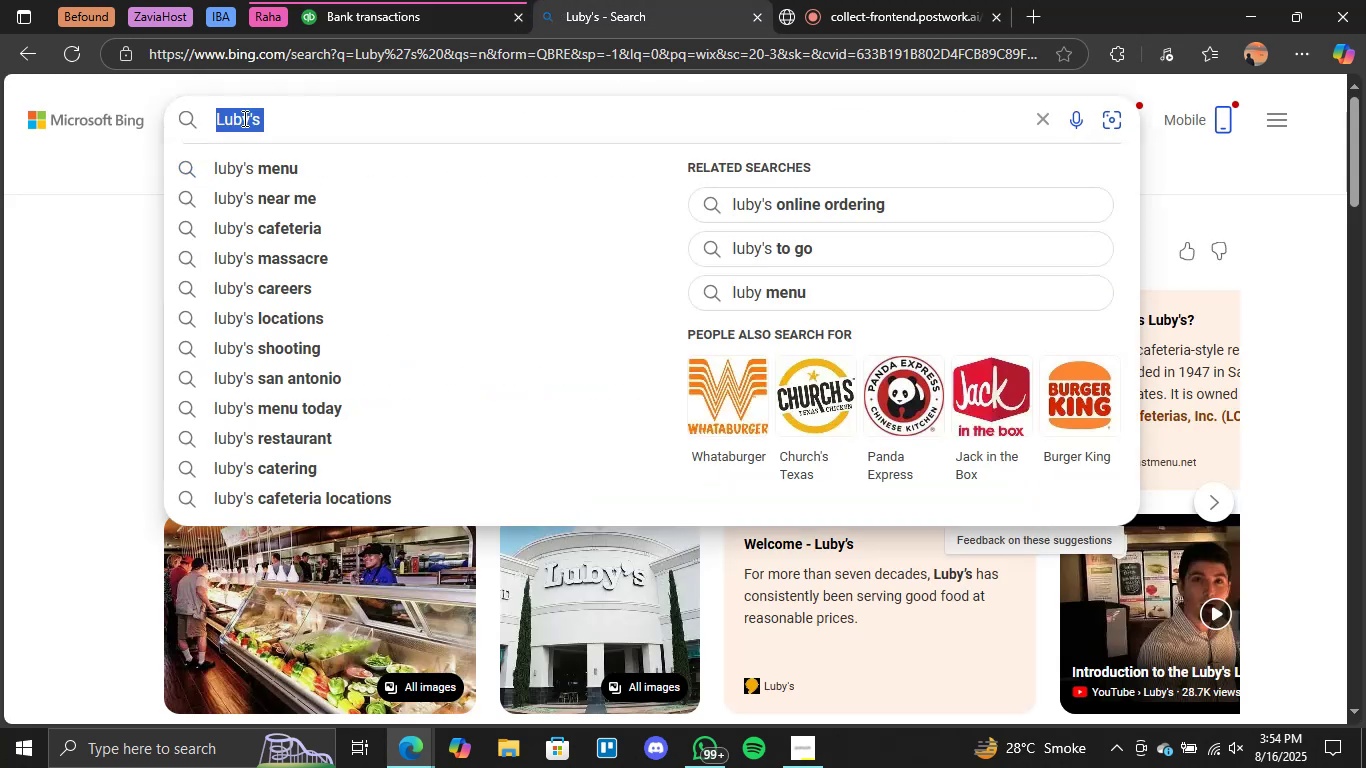 
triple_click([243, 118])
 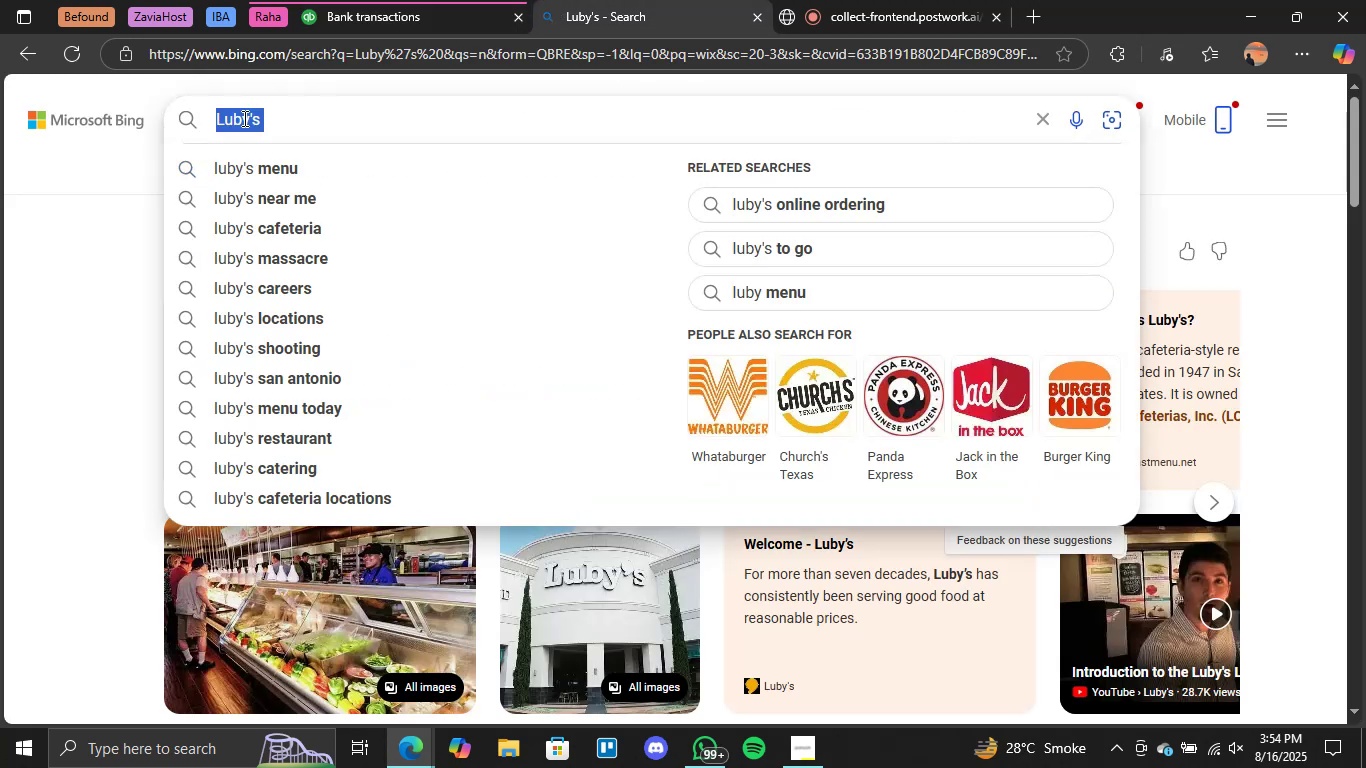 
key(Control+V)
 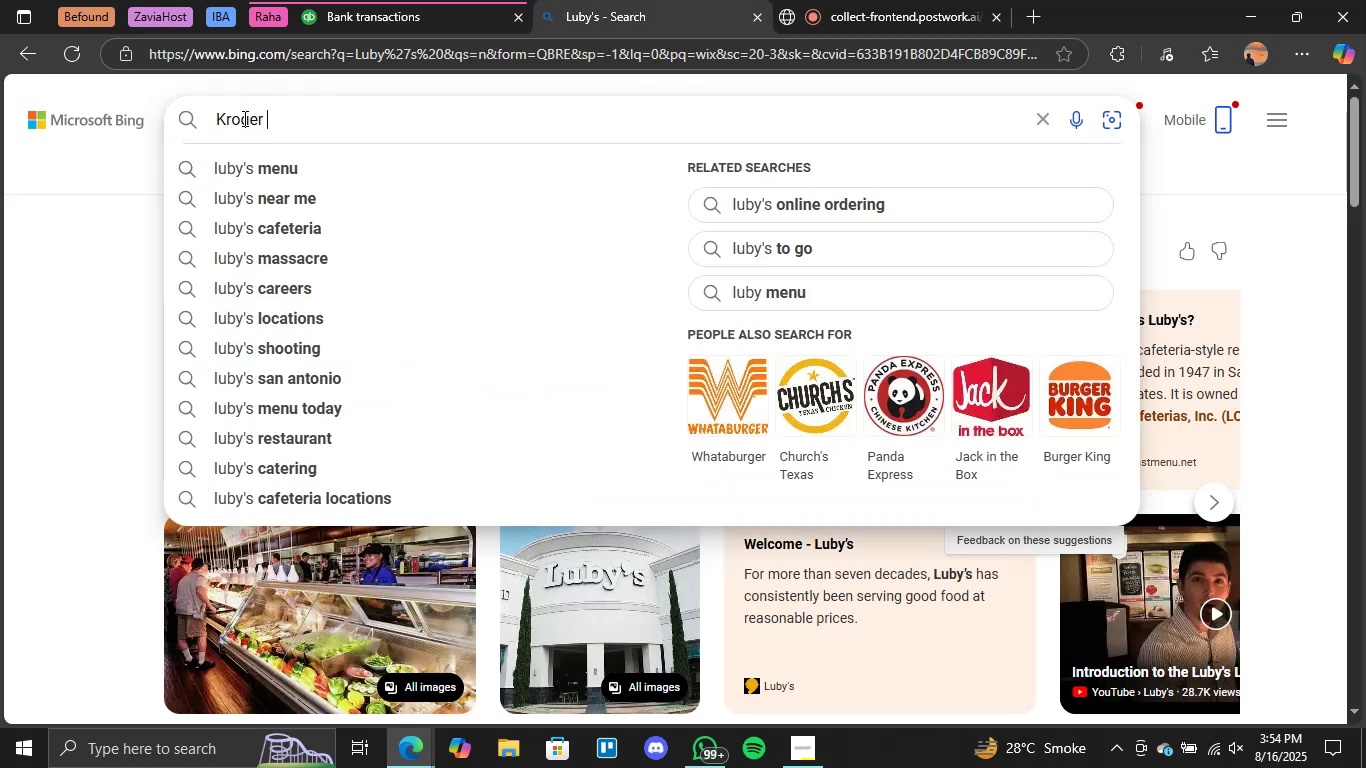 
wait(7.88)
 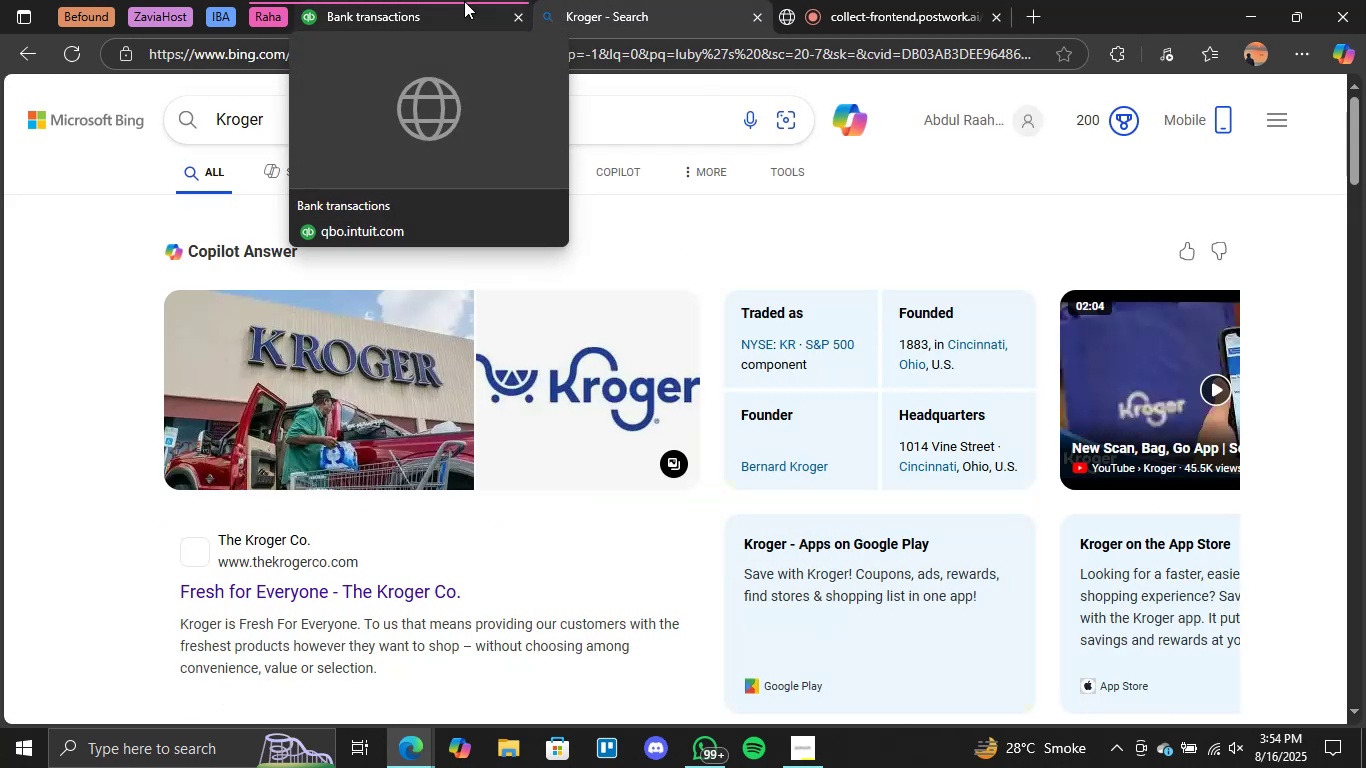 
left_click([427, 0])
 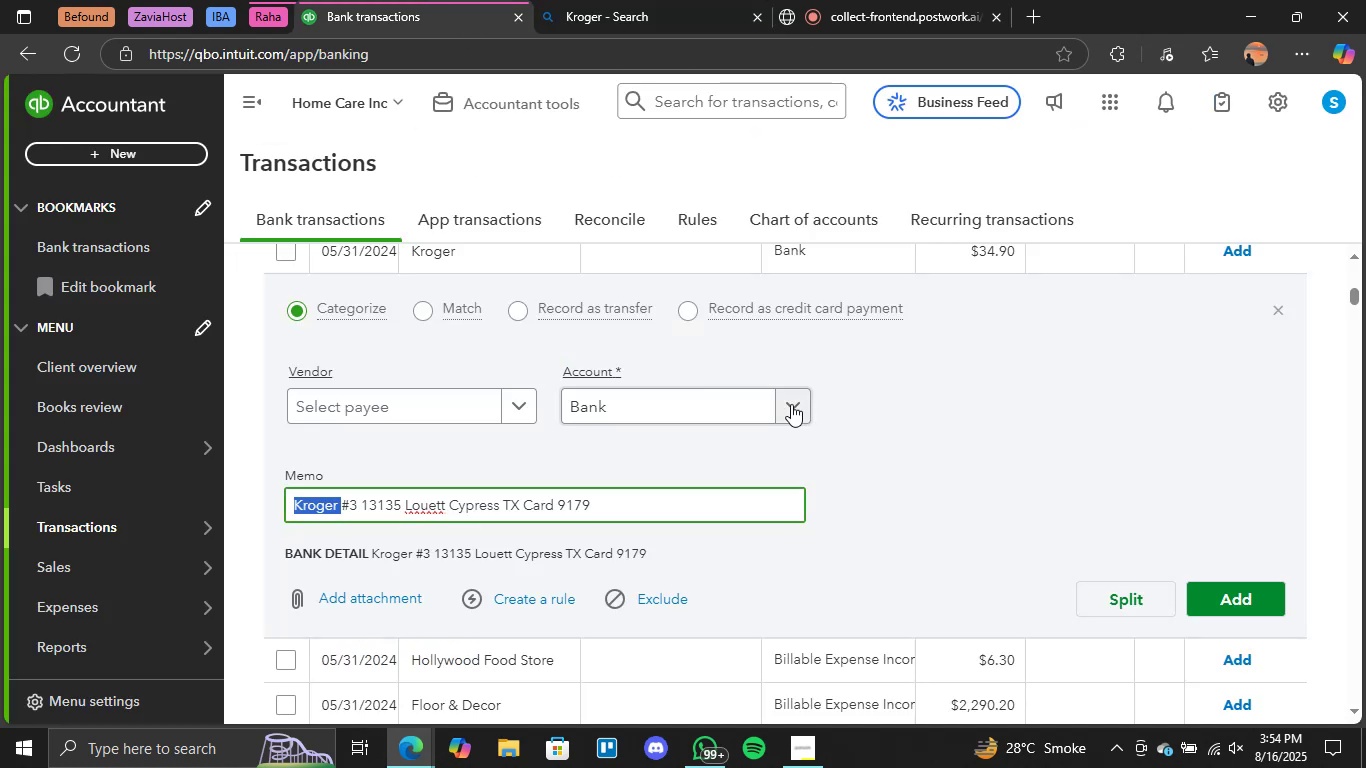 
left_click([787, 404])
 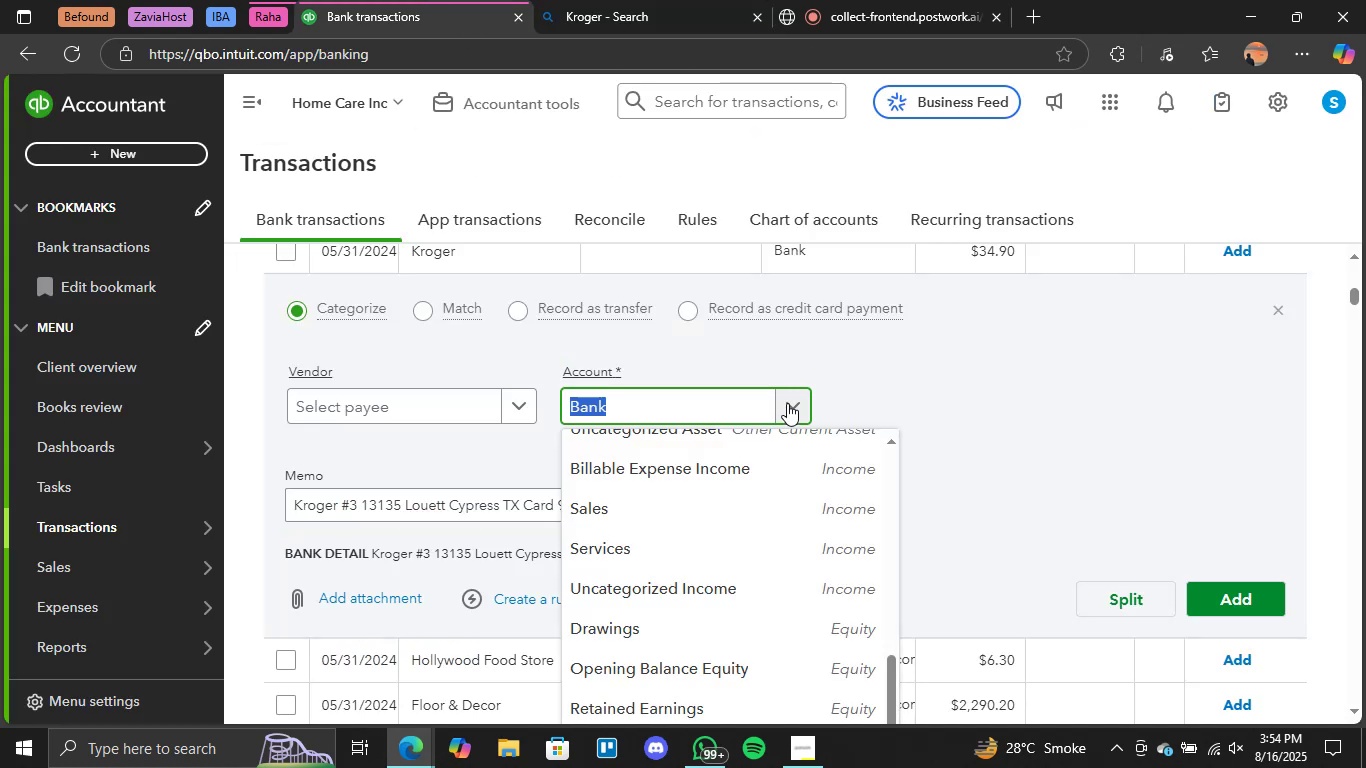 
scroll: coordinate [804, 462], scroll_direction: up, amount: 4.0
 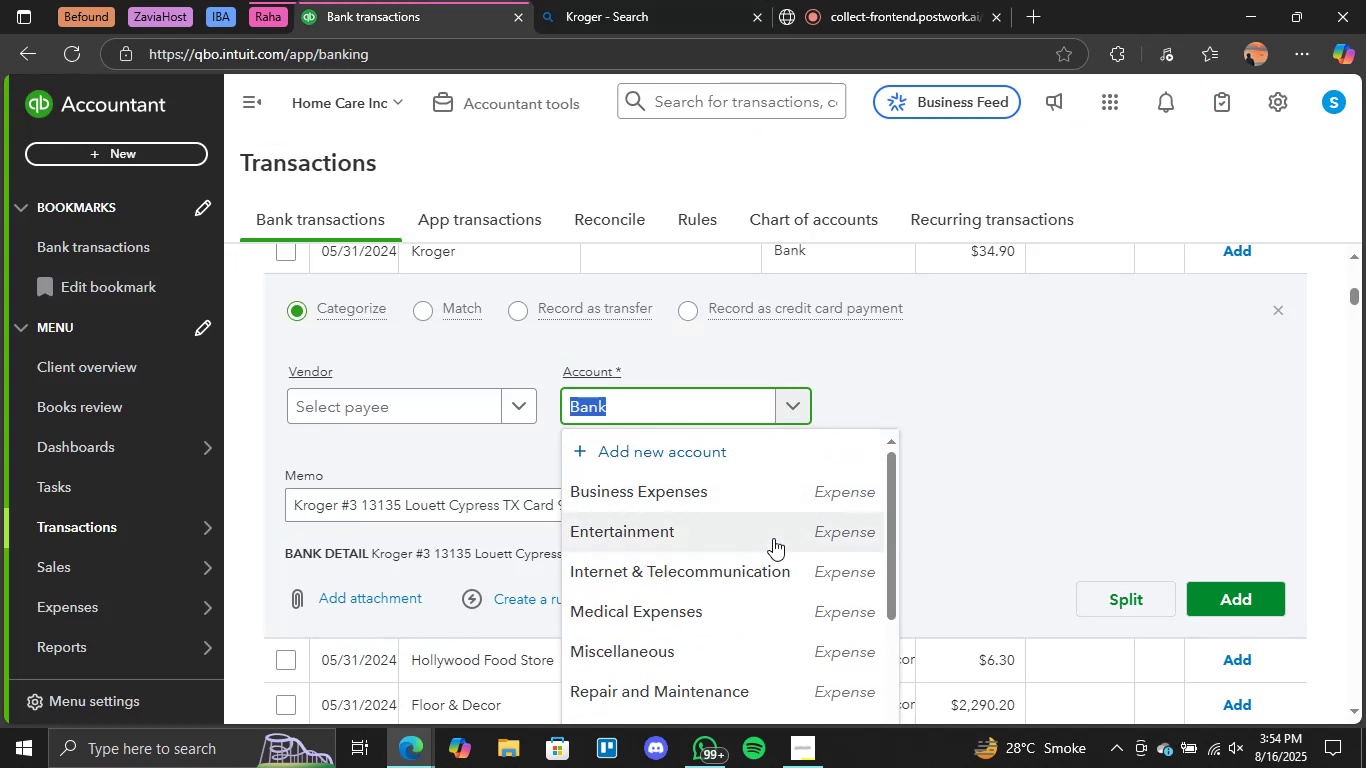 
left_click([773, 538])
 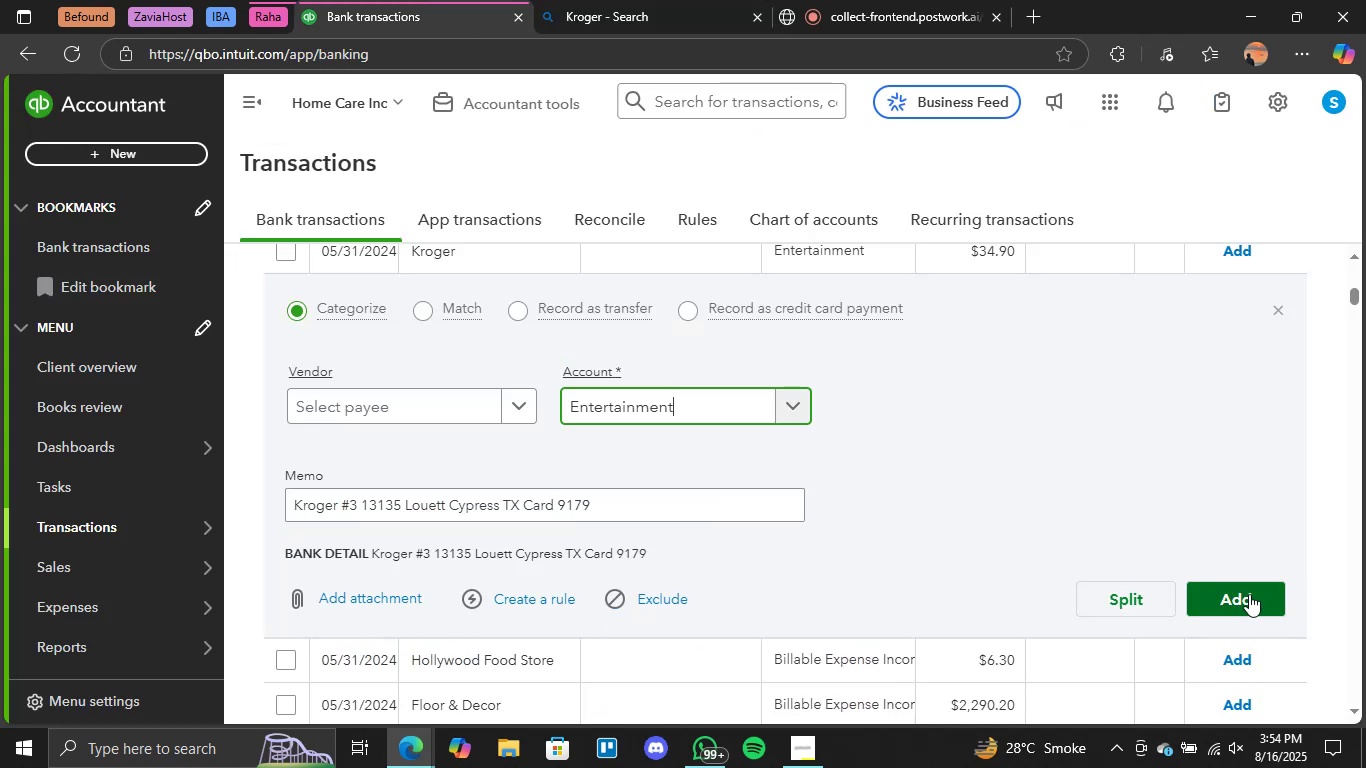 
left_click([1249, 594])
 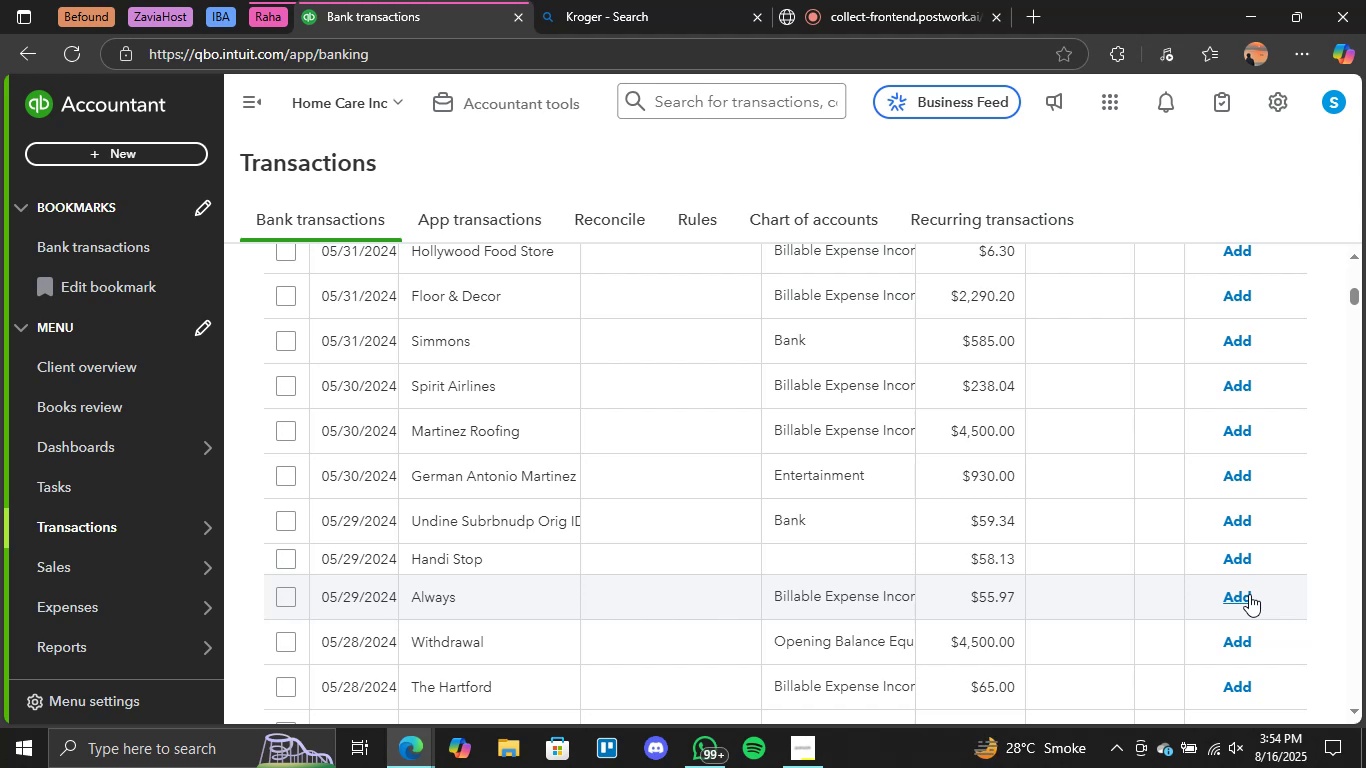 
wait(27.81)
 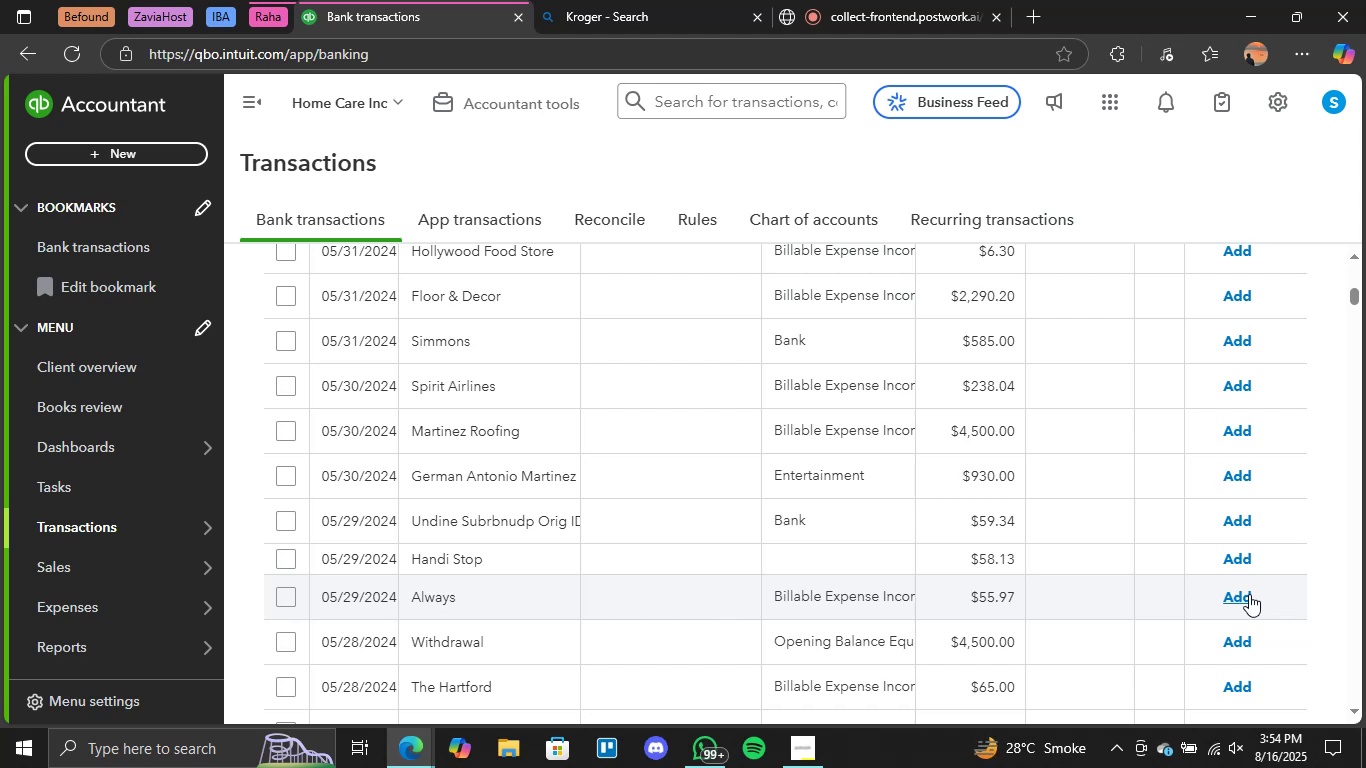 
scroll: coordinate [1072, 561], scroll_direction: none, amount: 0.0
 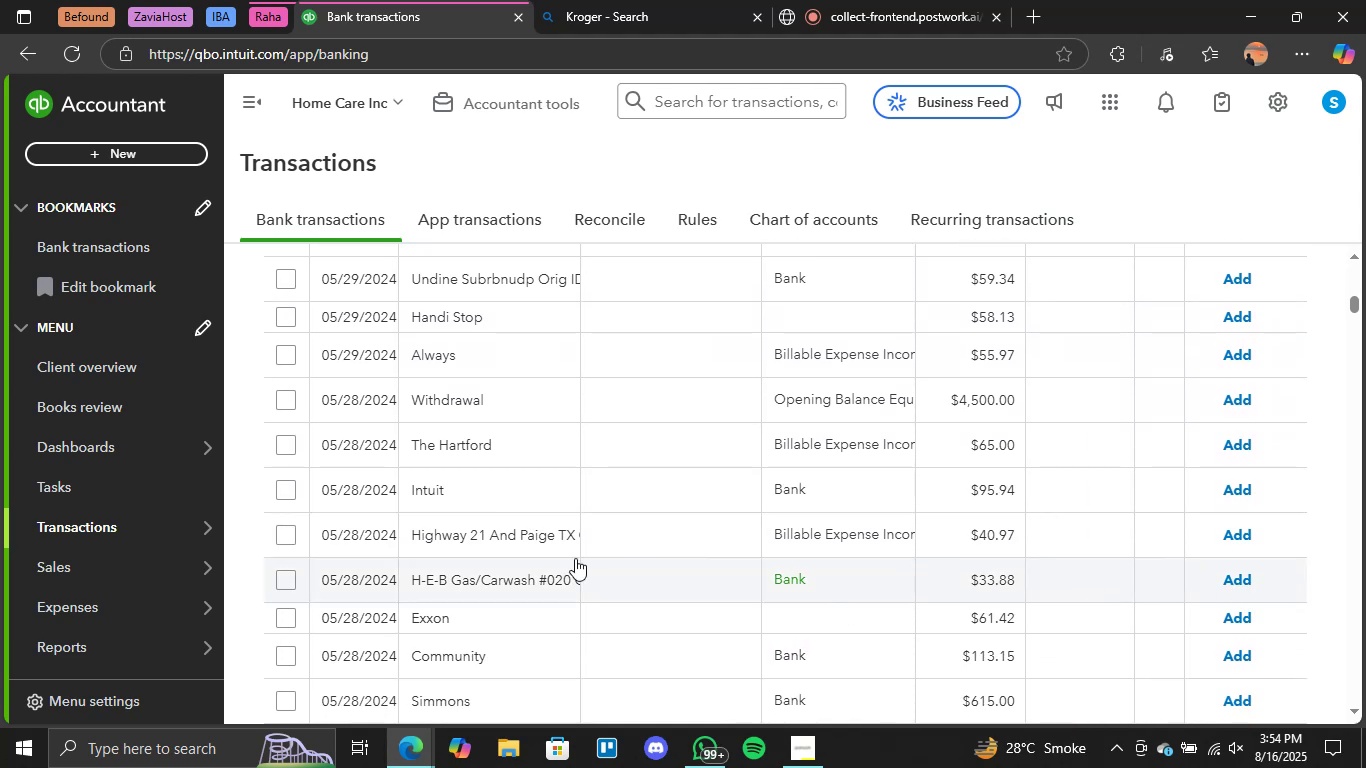 
left_click([522, 579])
 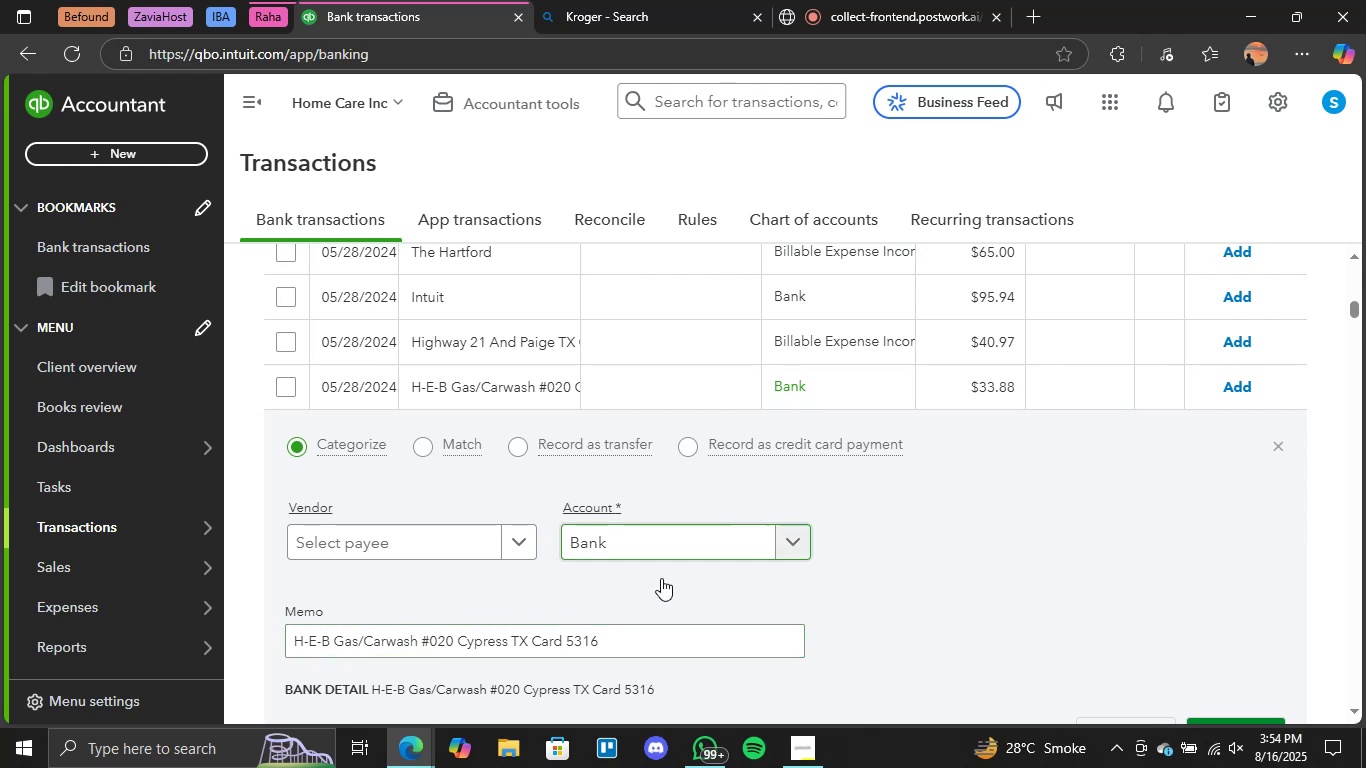 
wait(6.8)
 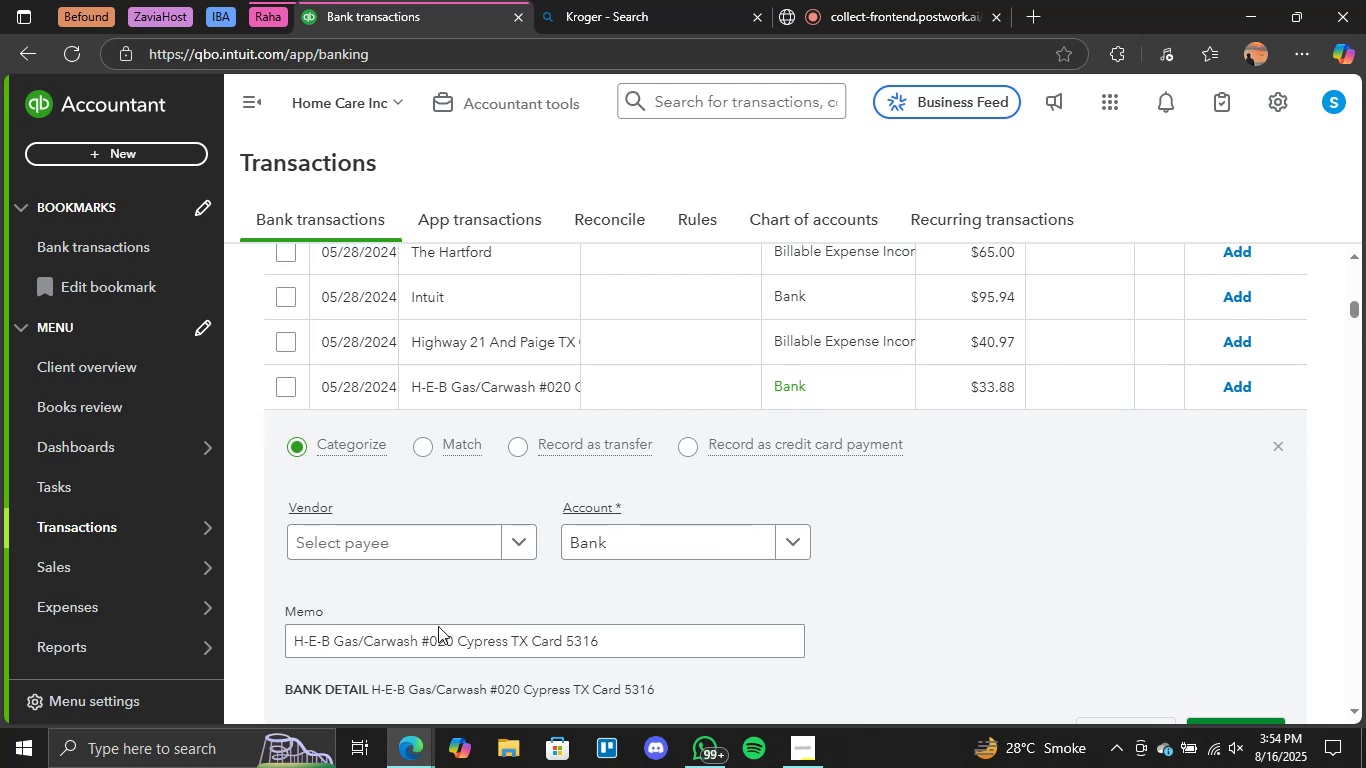 
scroll: coordinate [751, 516], scroll_direction: none, amount: 0.0
 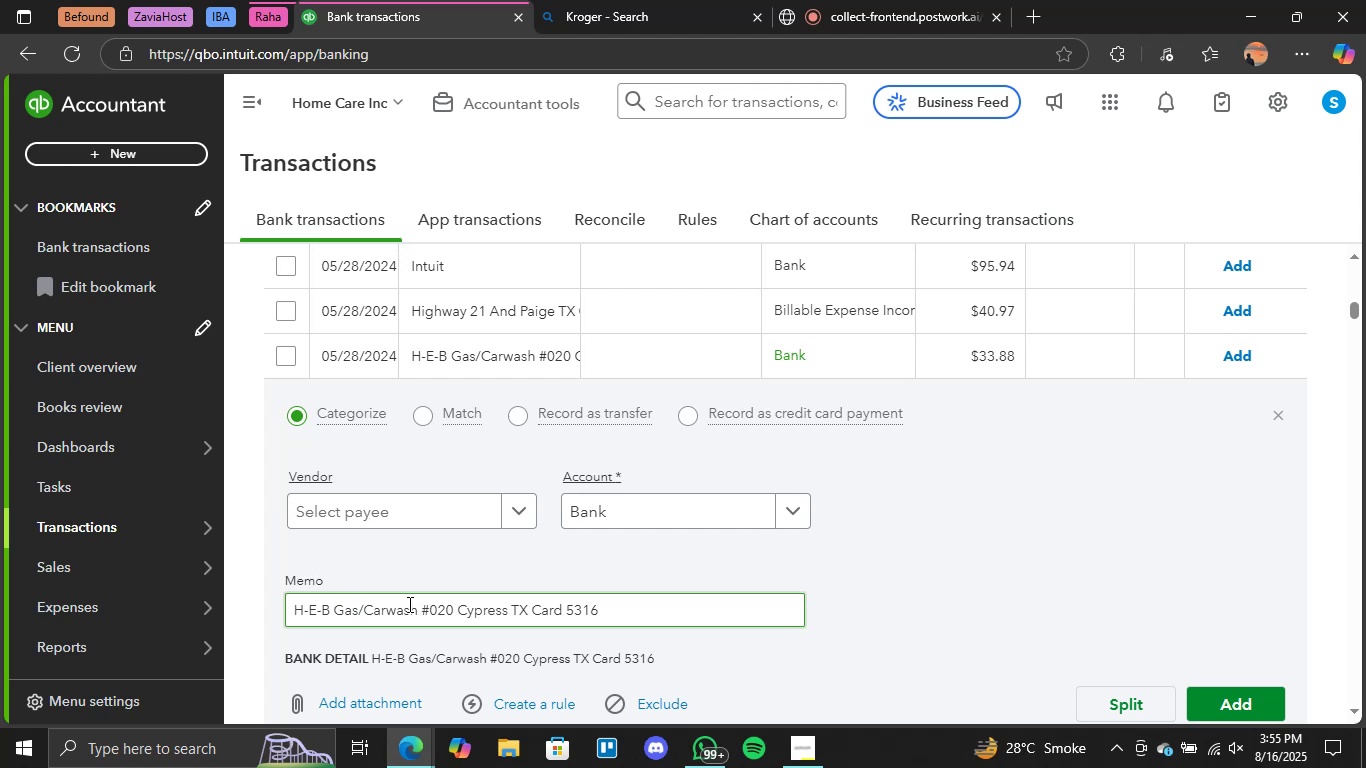 
wait(9.83)
 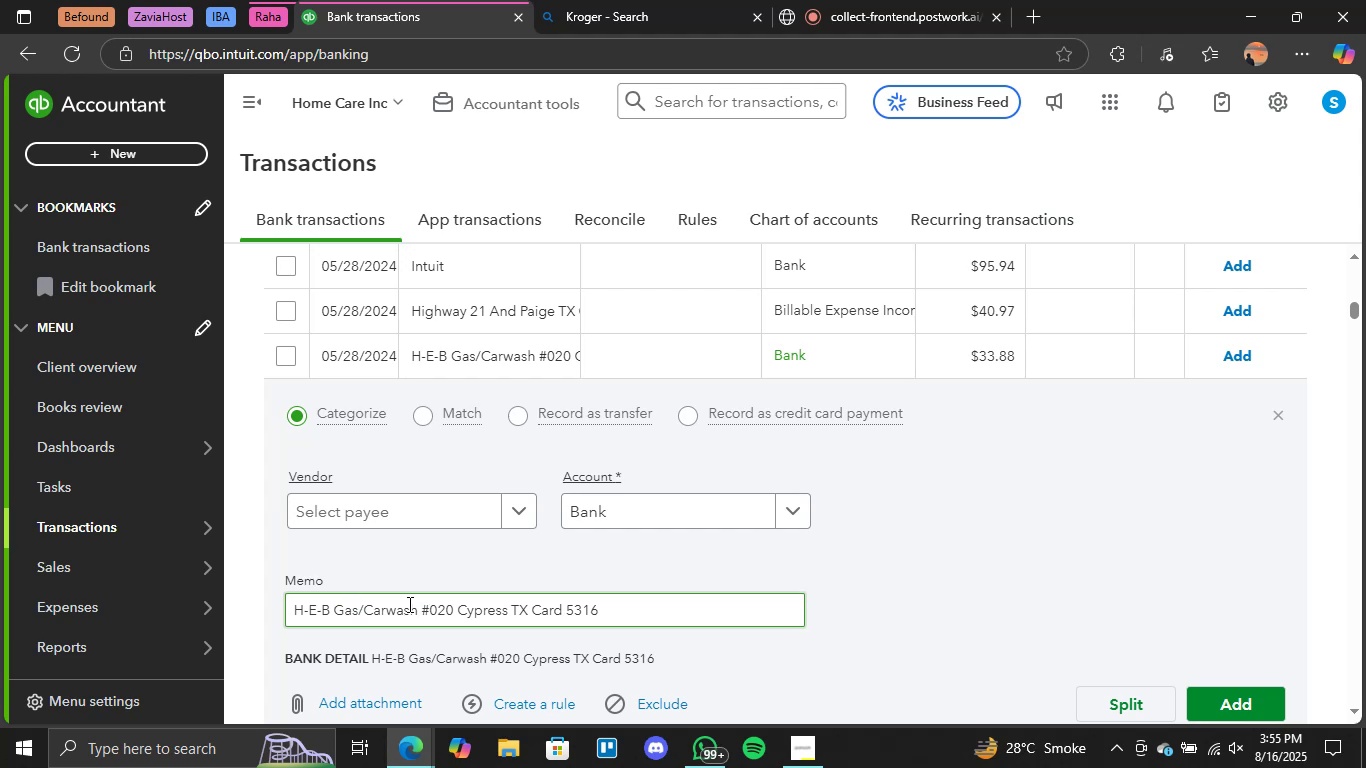 
left_click([795, 514])
 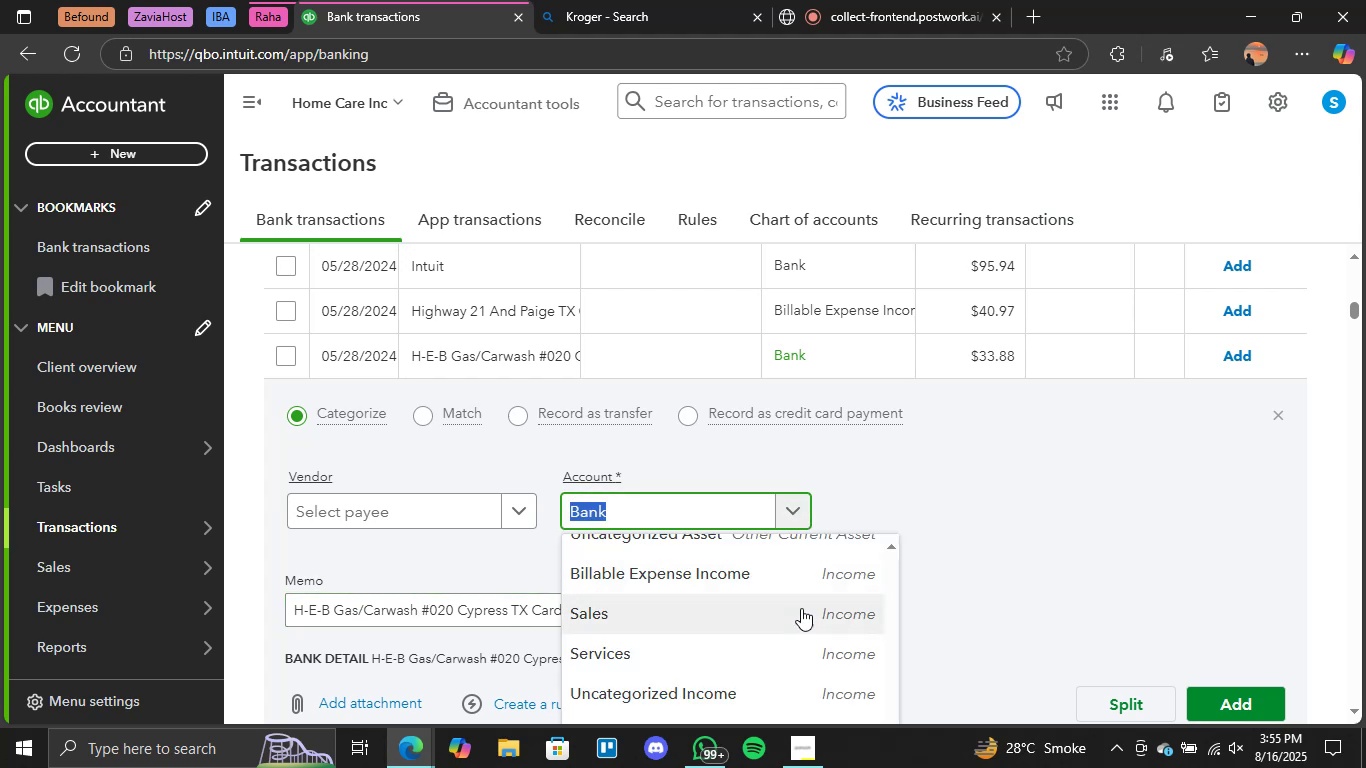 
scroll: coordinate [1014, 532], scroll_direction: down, amount: 1.0
 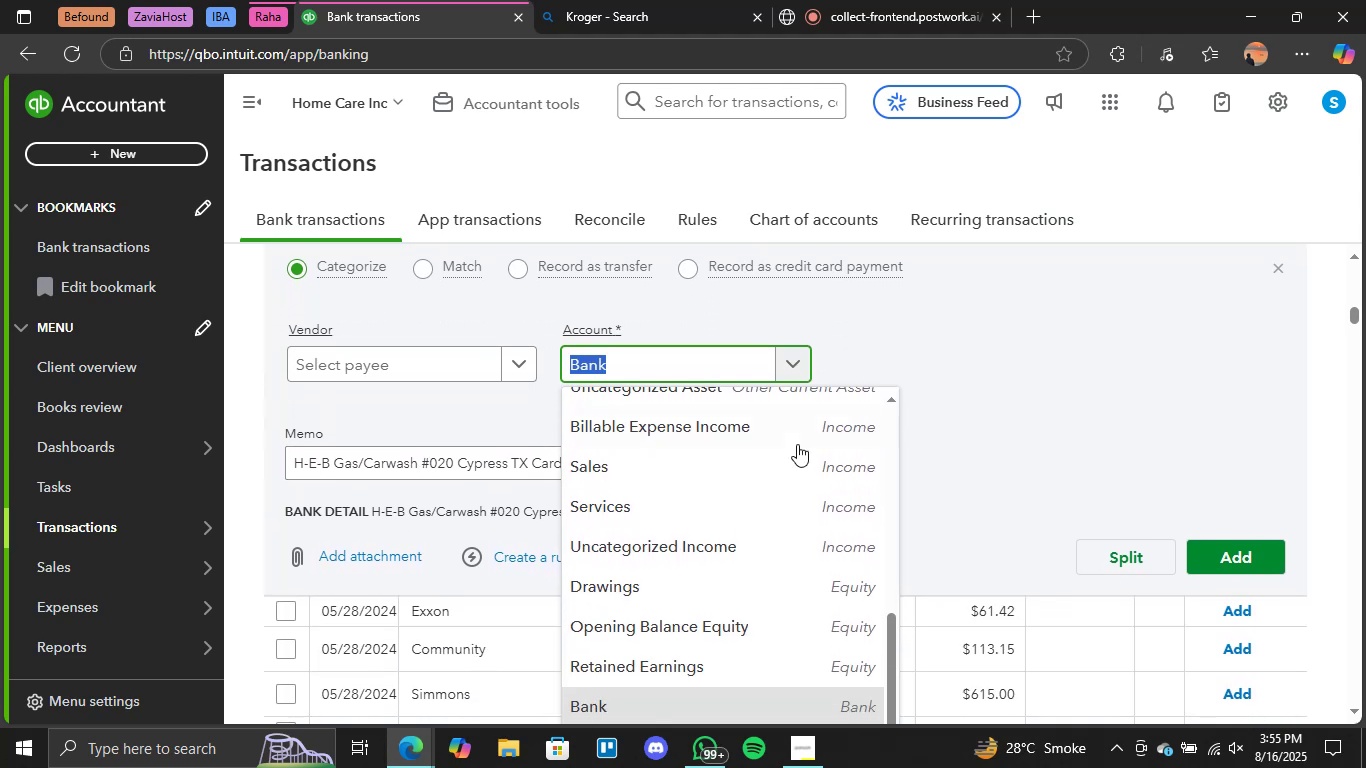 
scroll: coordinate [797, 444], scroll_direction: up, amount: 5.0
 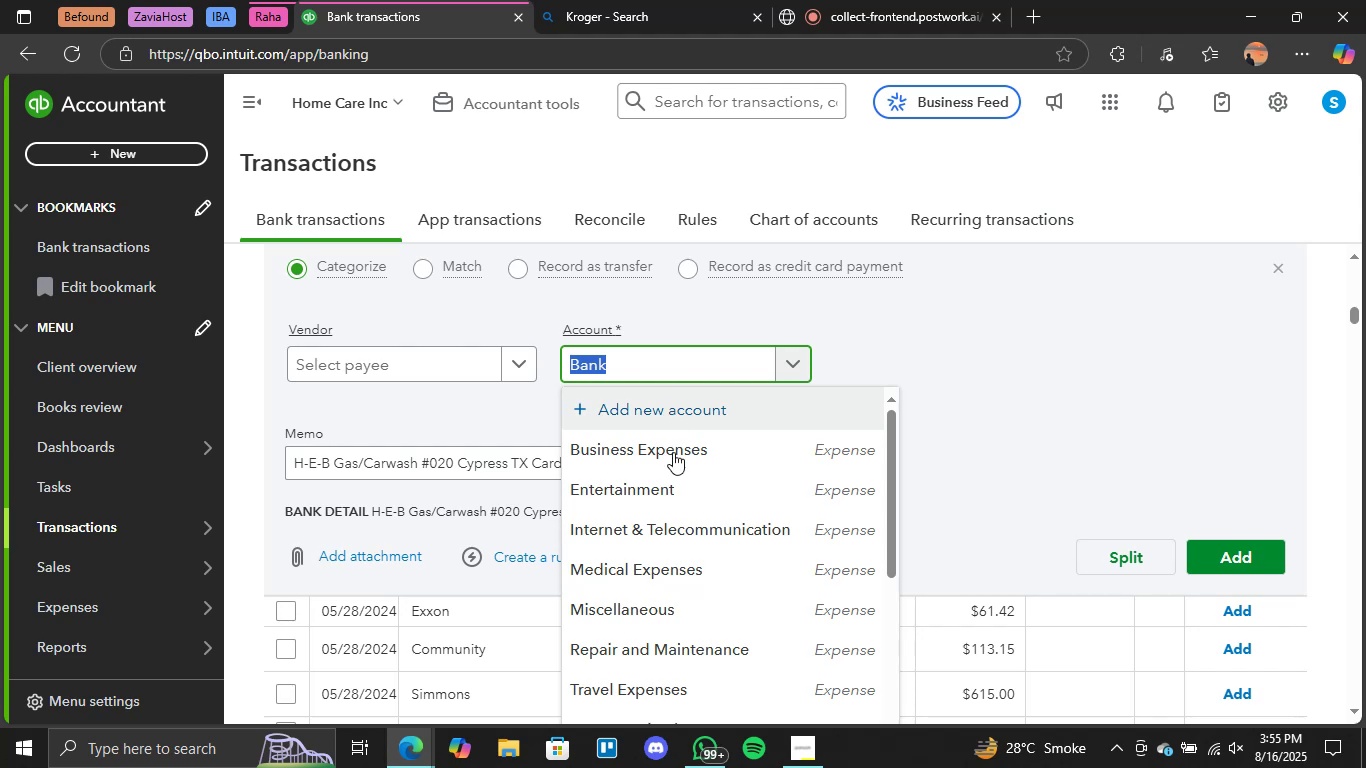 
scroll: coordinate [671, 546], scroll_direction: none, amount: 0.0
 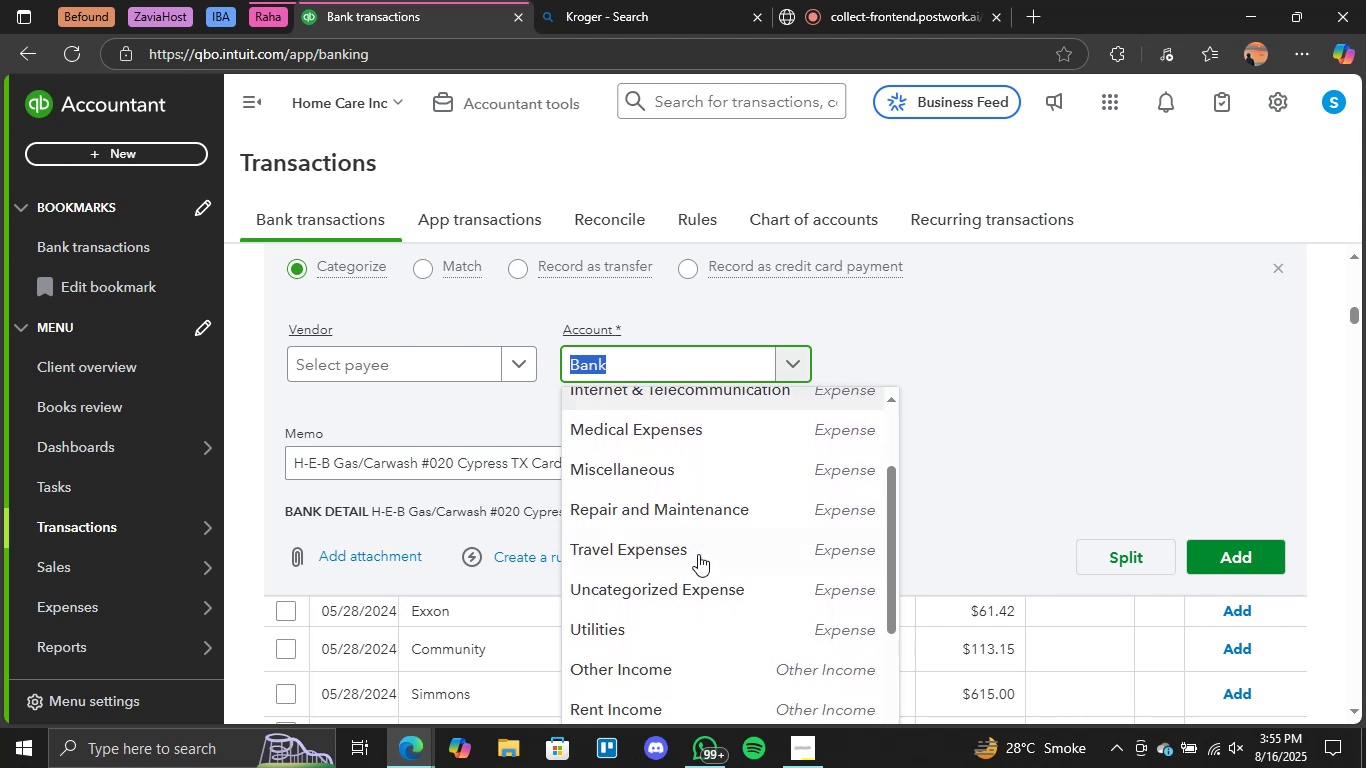 
left_click([700, 554])
 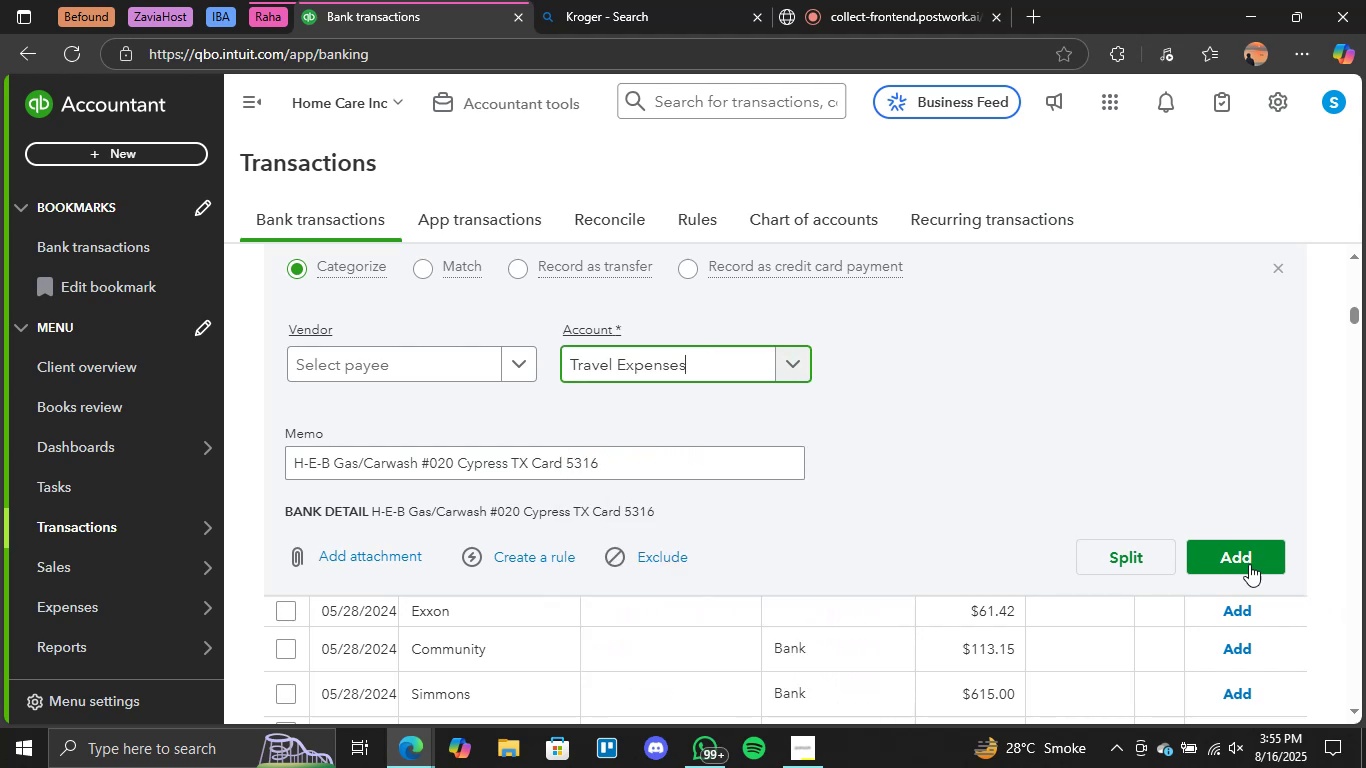 
left_click([1247, 563])
 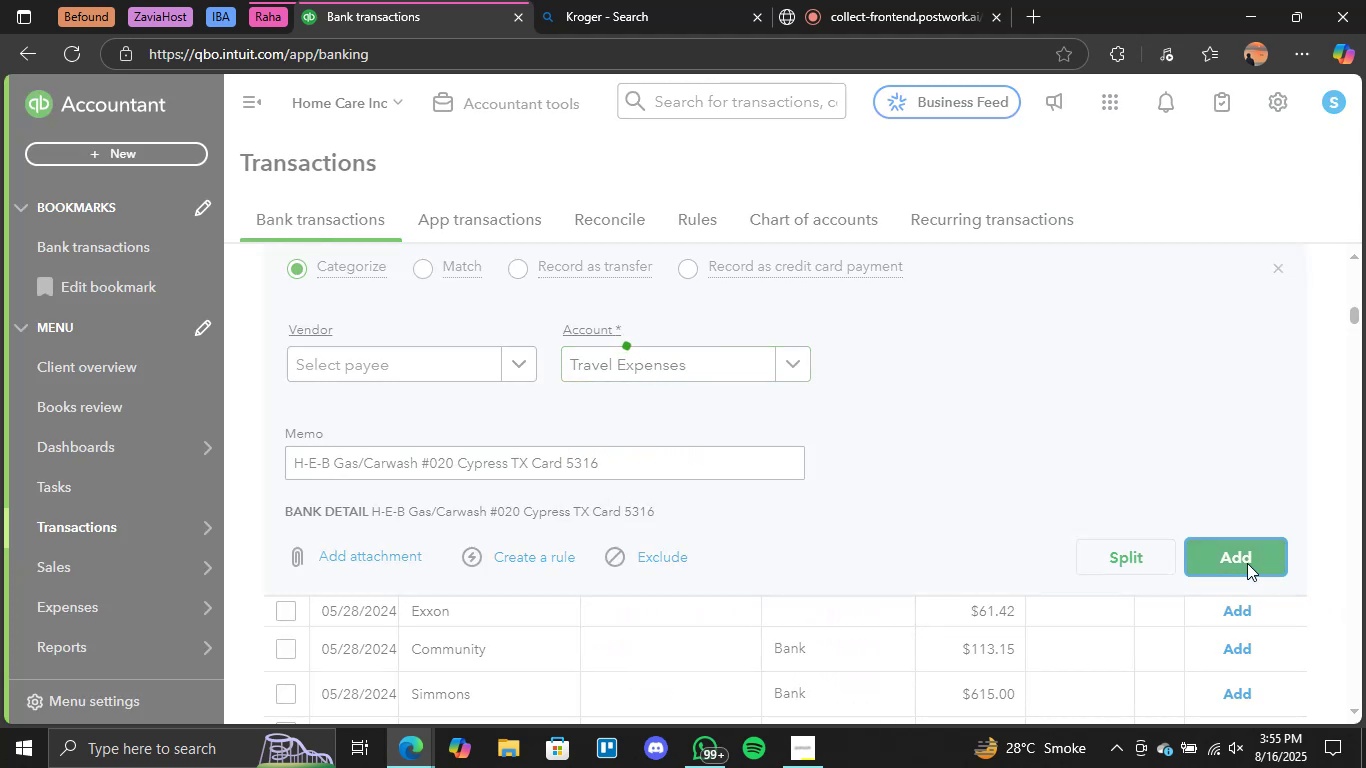 
wait(8.05)
 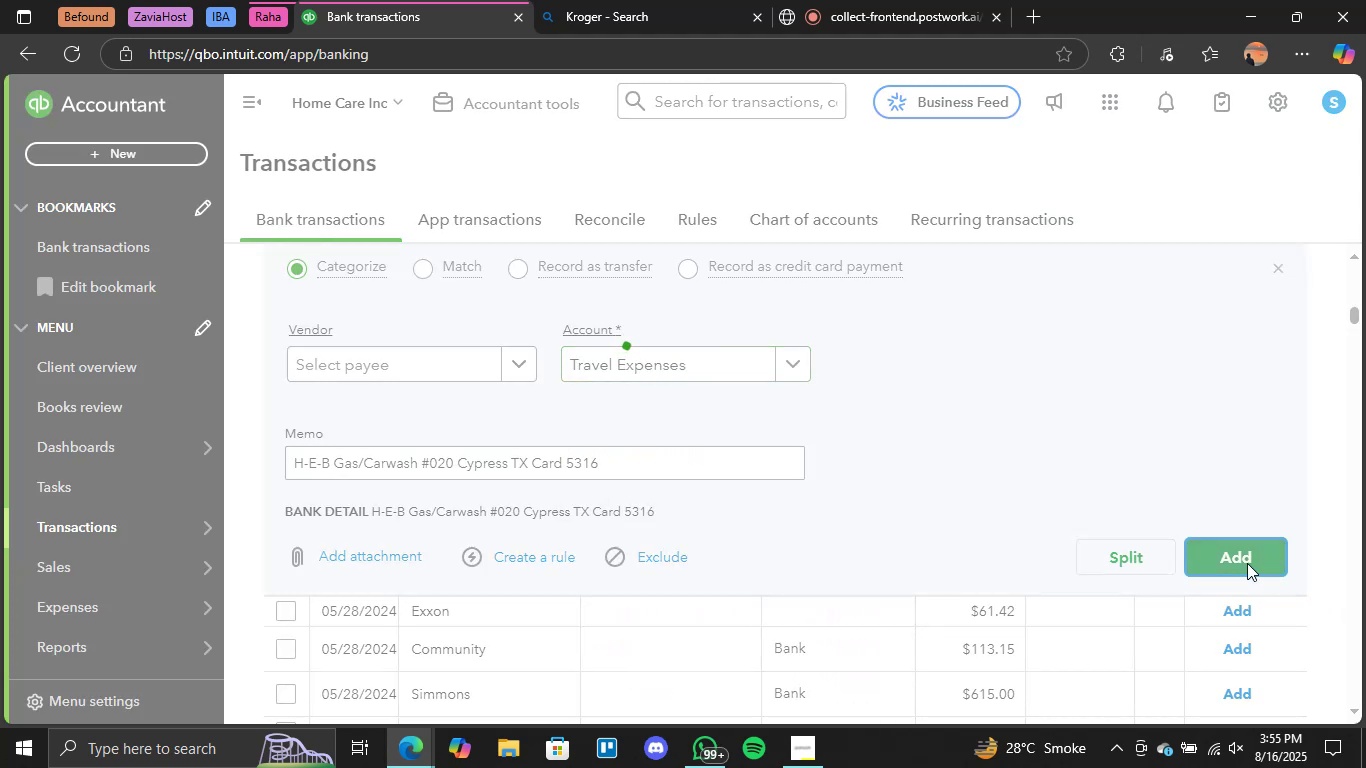 
left_click([502, 398])
 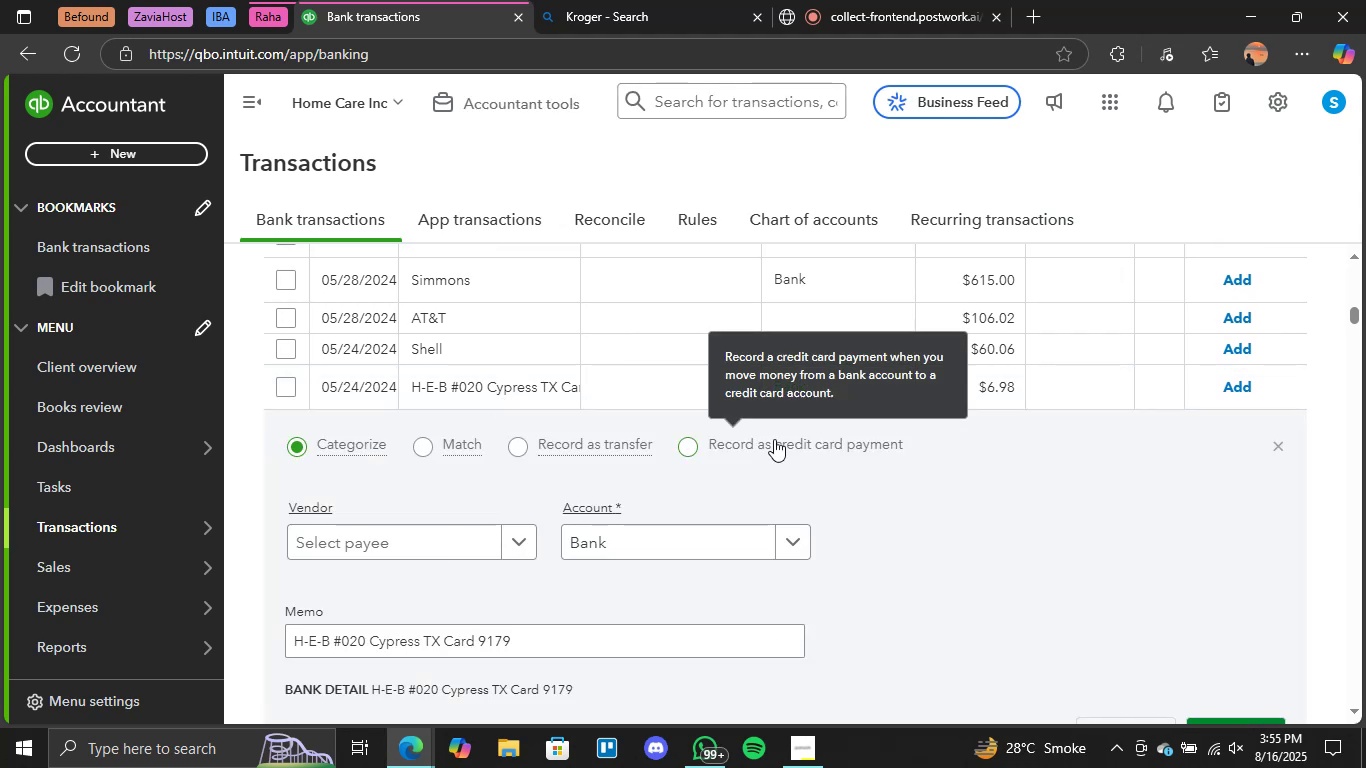 
left_click([1222, 393])
 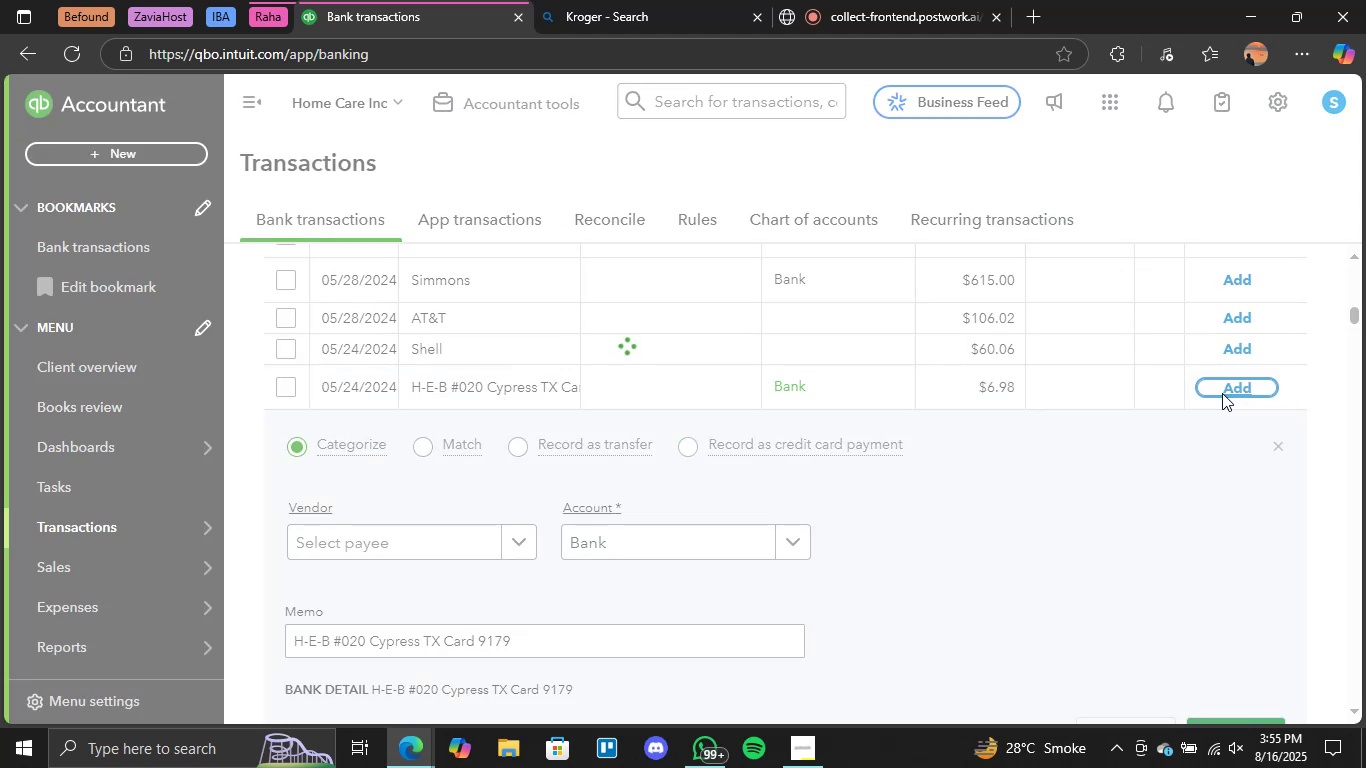 
wait(8.28)
 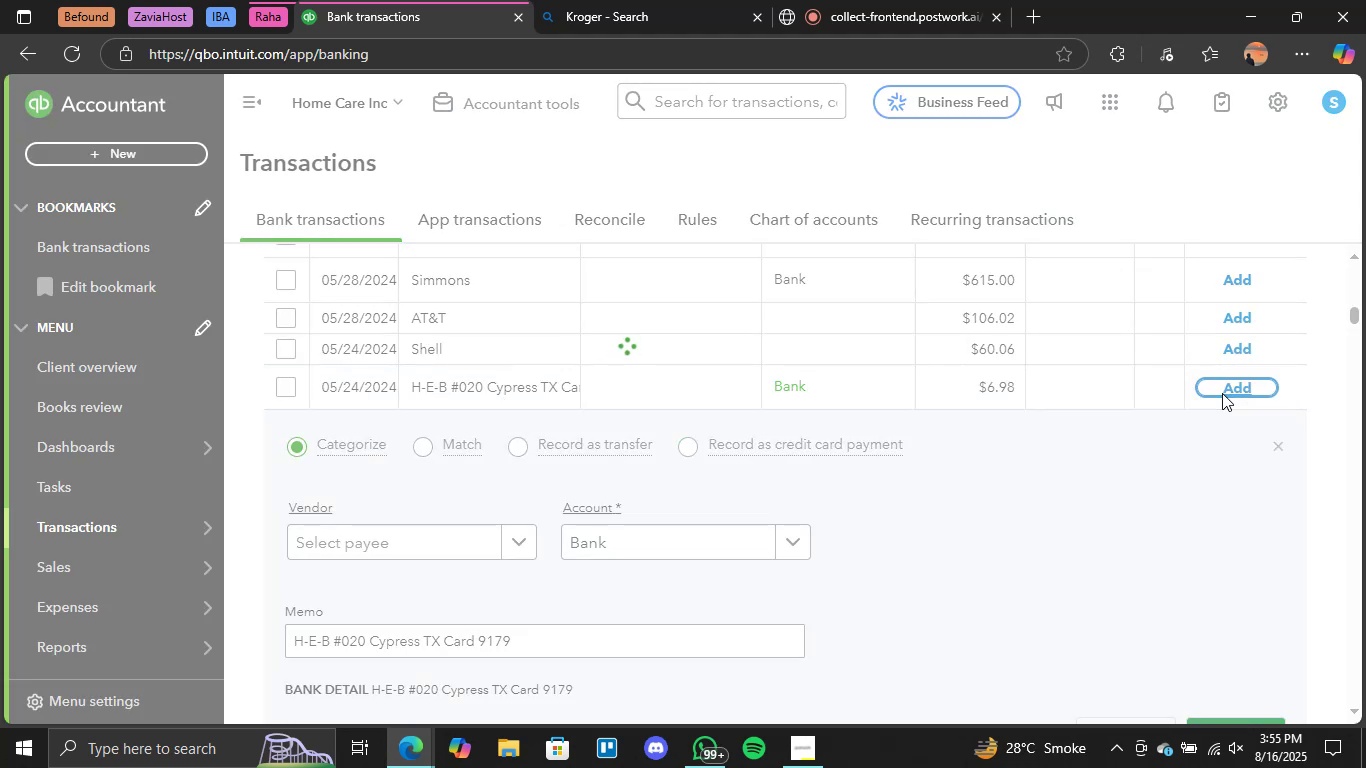 
scroll: coordinate [965, 491], scroll_direction: none, amount: 0.0
 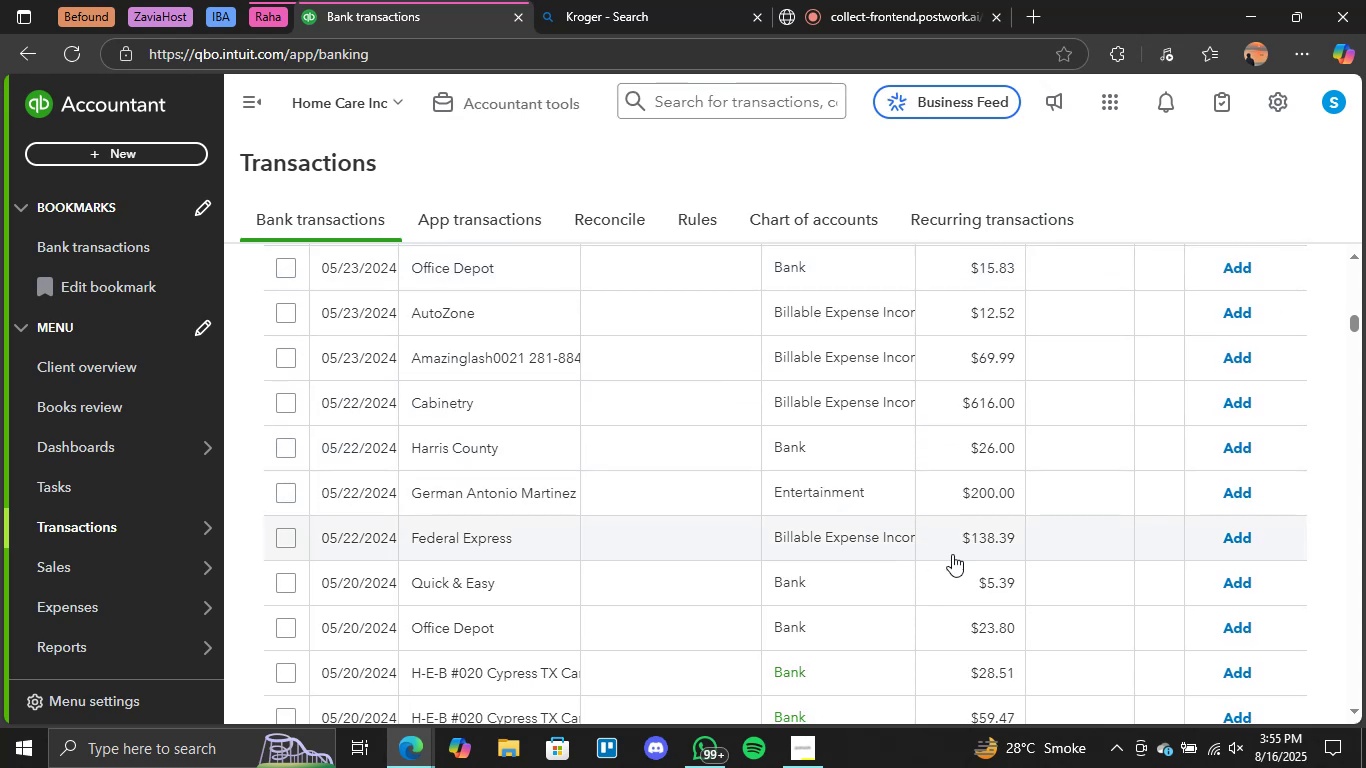 
scroll: coordinate [959, 552], scroll_direction: down, amount: 1.0
 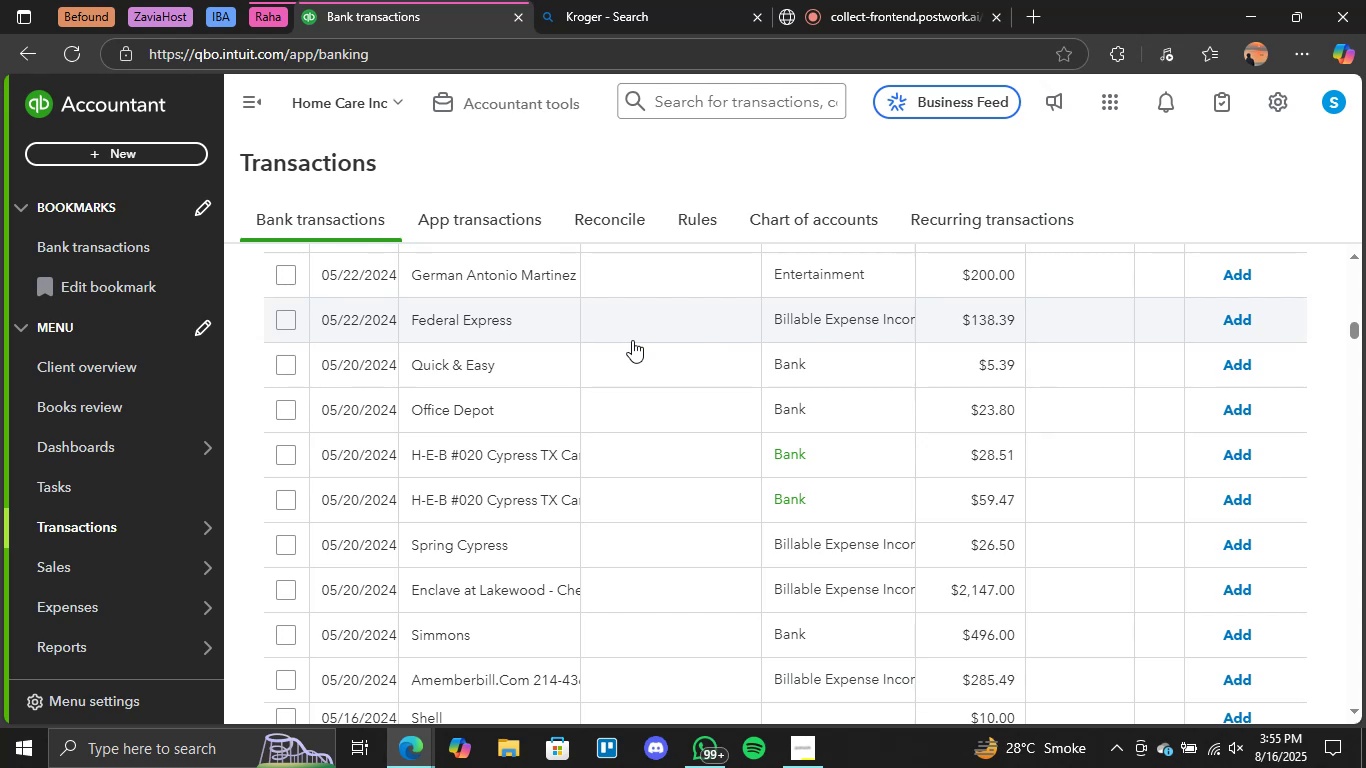 
wait(7.96)
 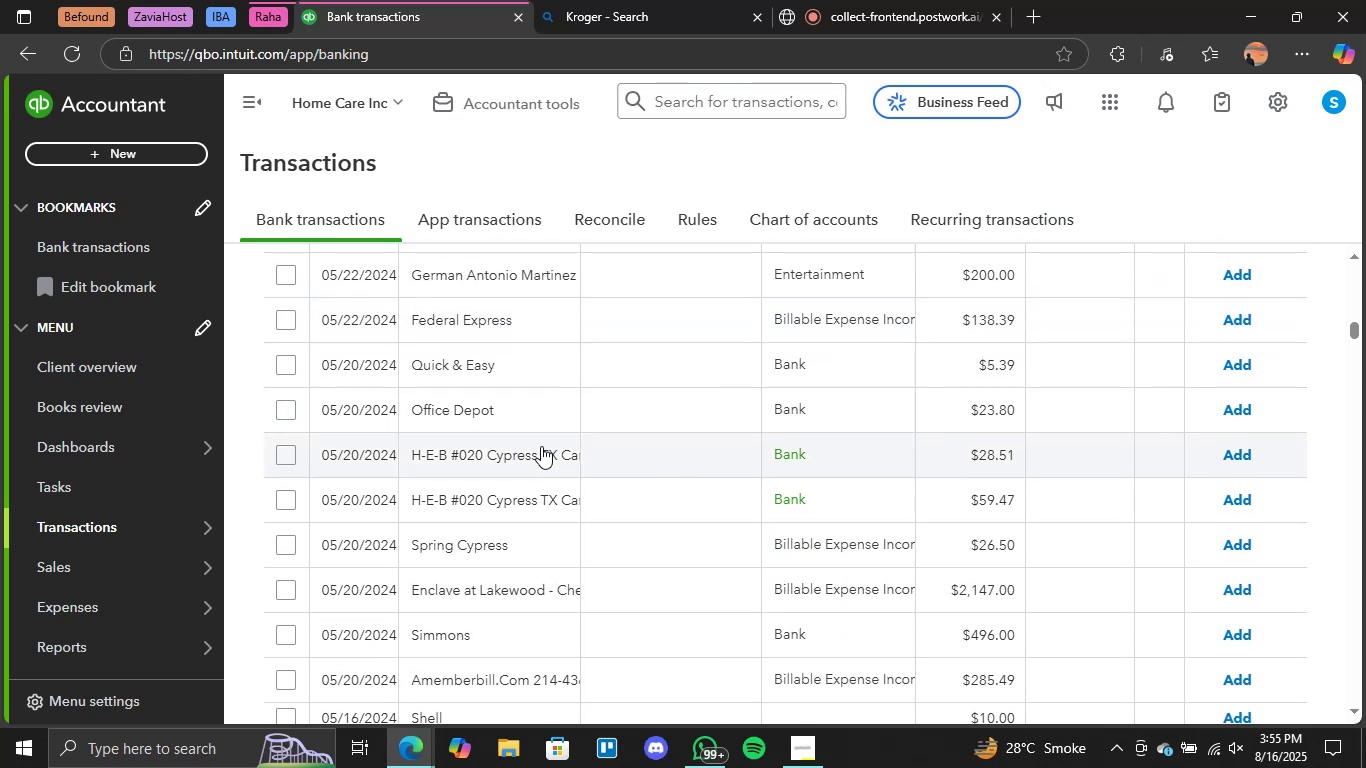 
left_click([1234, 451])
 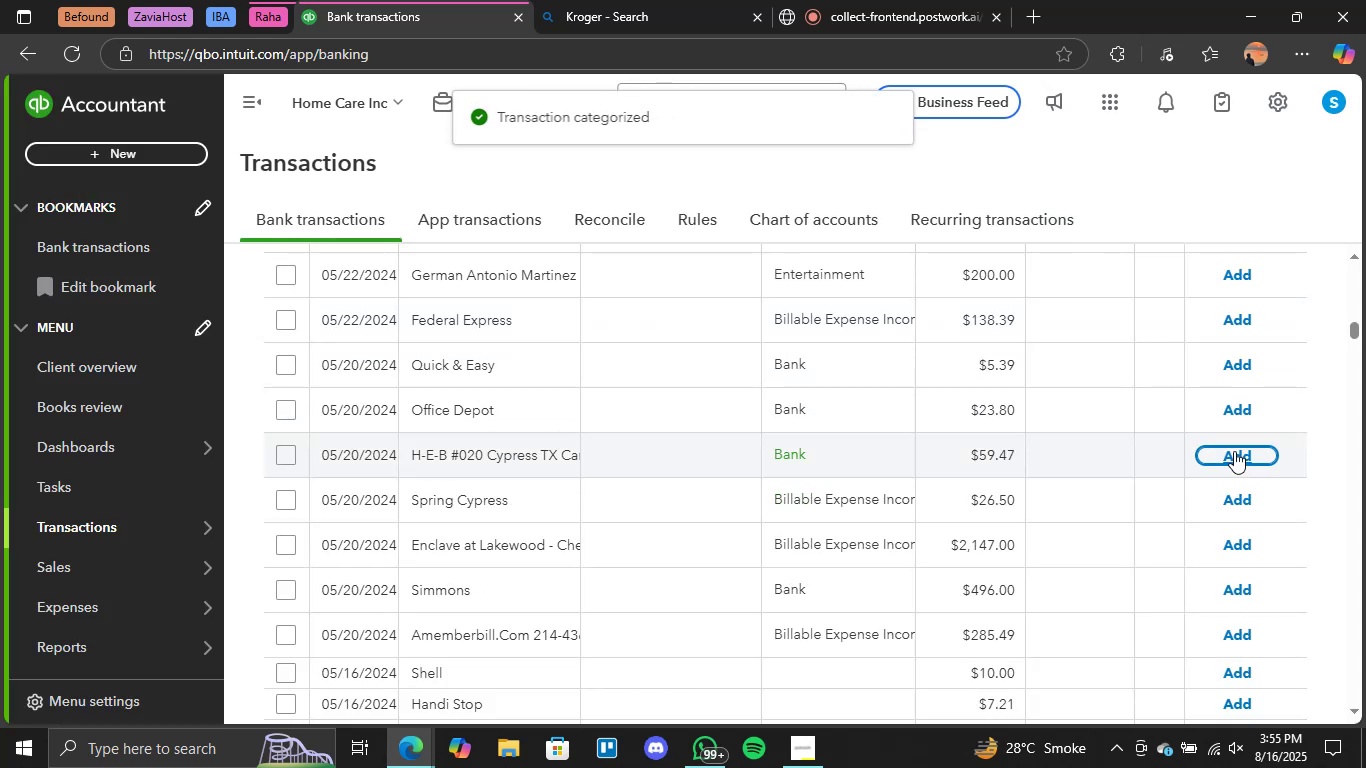 
wait(9.6)
 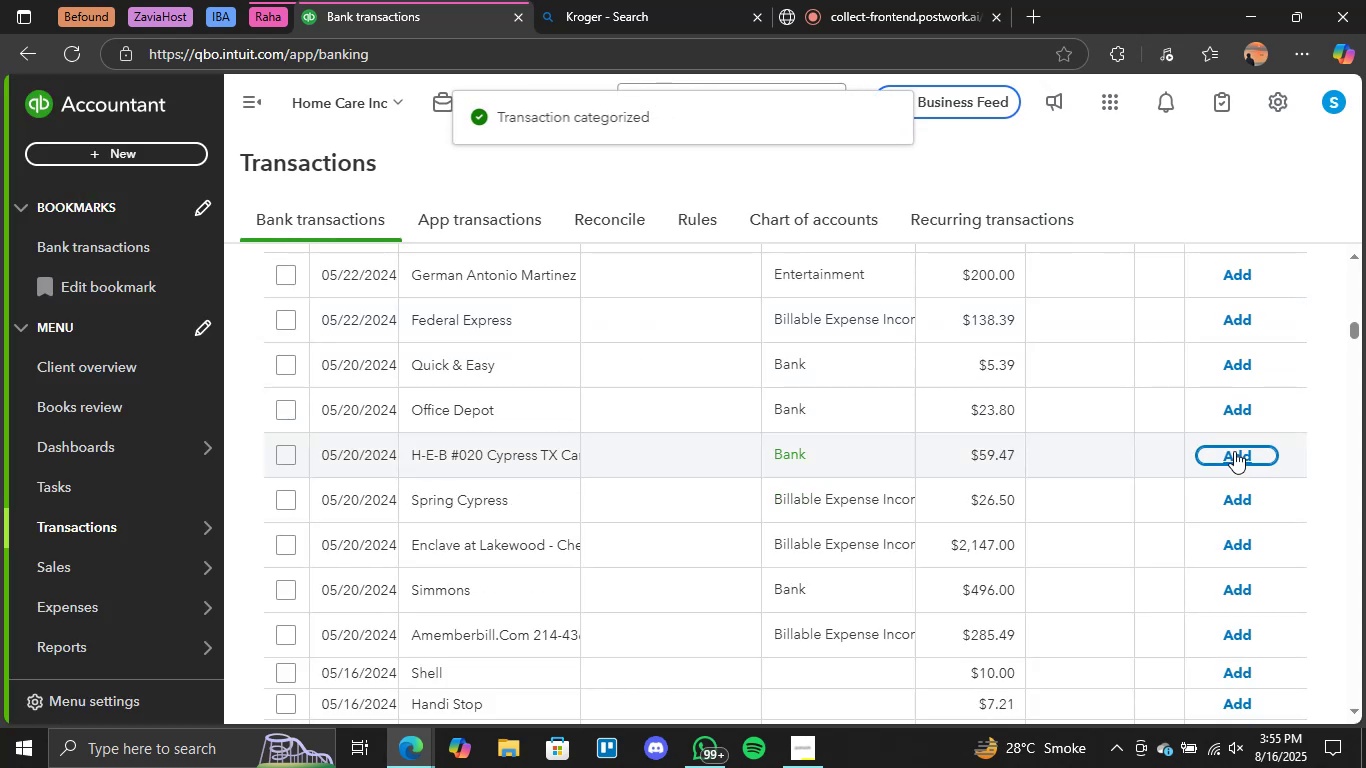 
scroll: coordinate [1071, 453], scroll_direction: down, amount: 1.0
 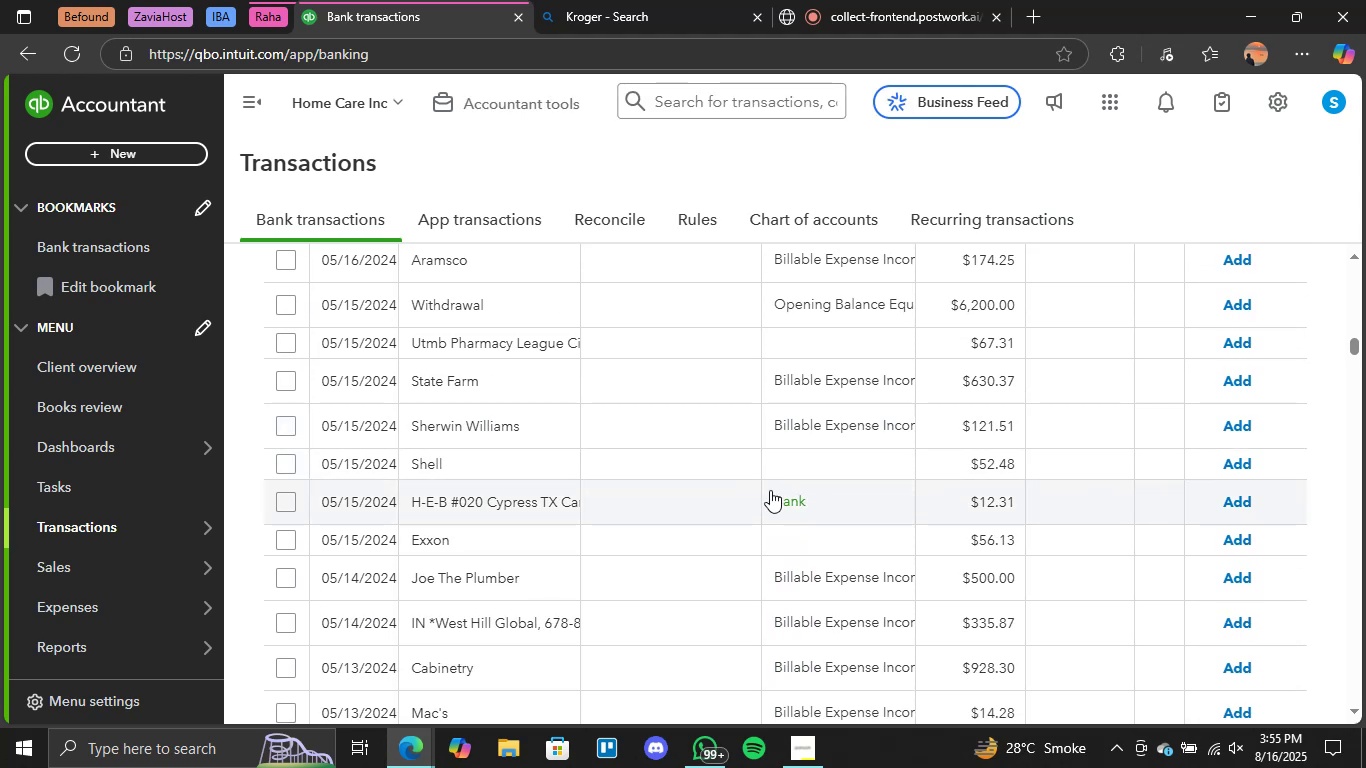 
left_click([550, 488])
 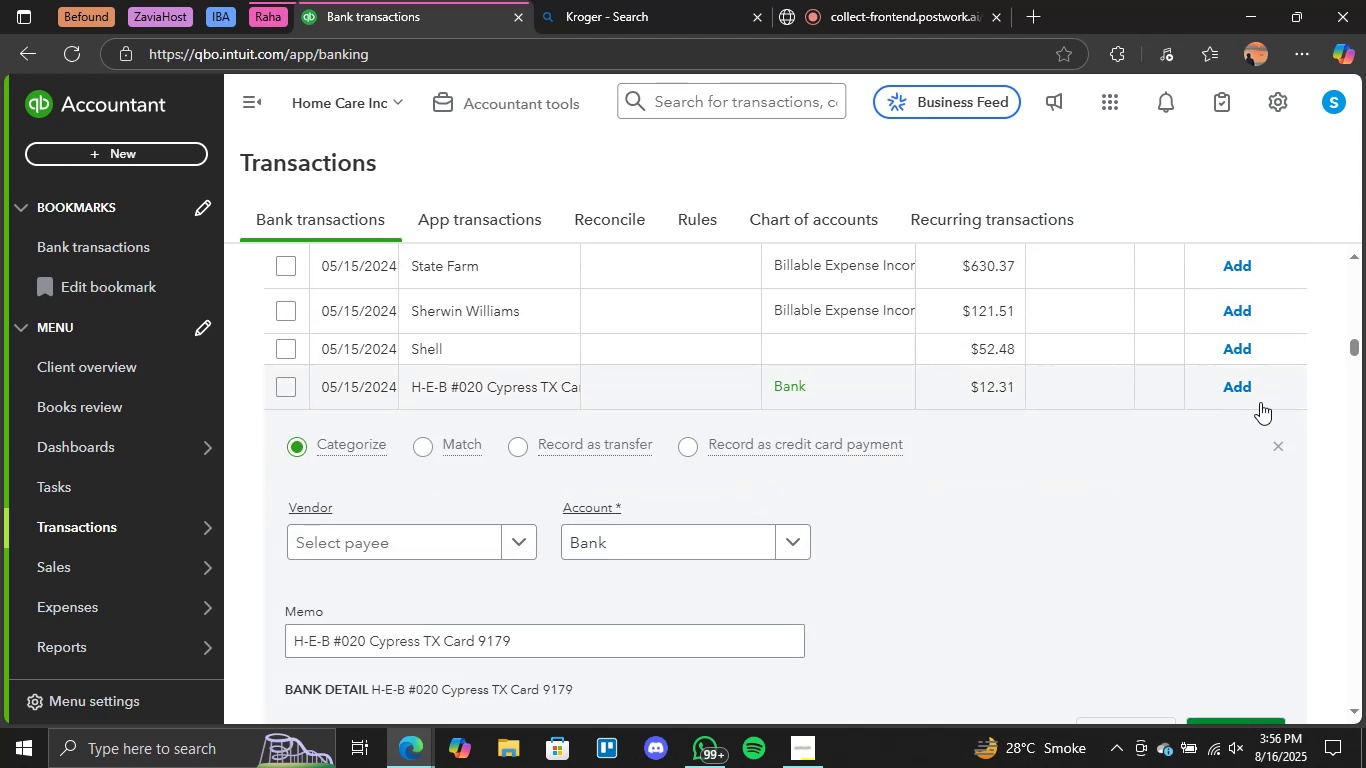 
left_click([1240, 388])
 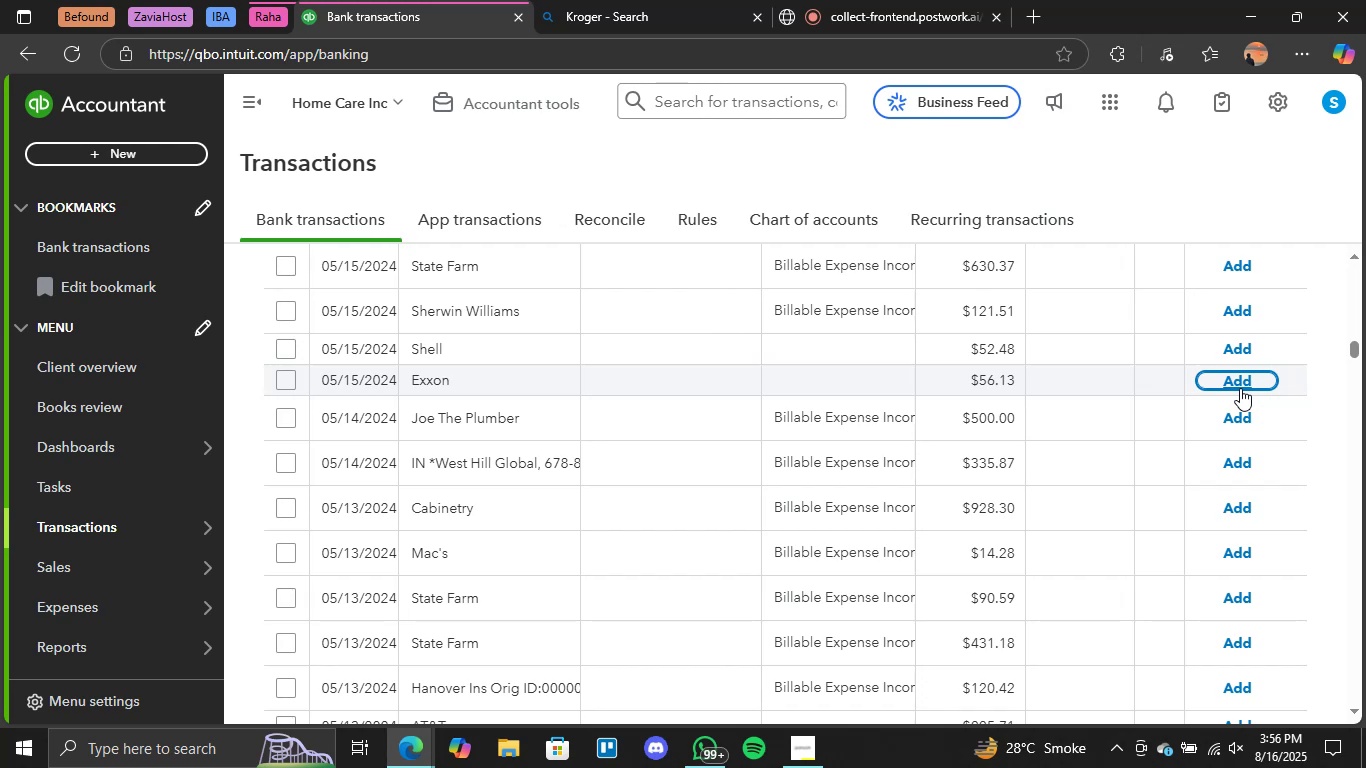 
wait(20.43)
 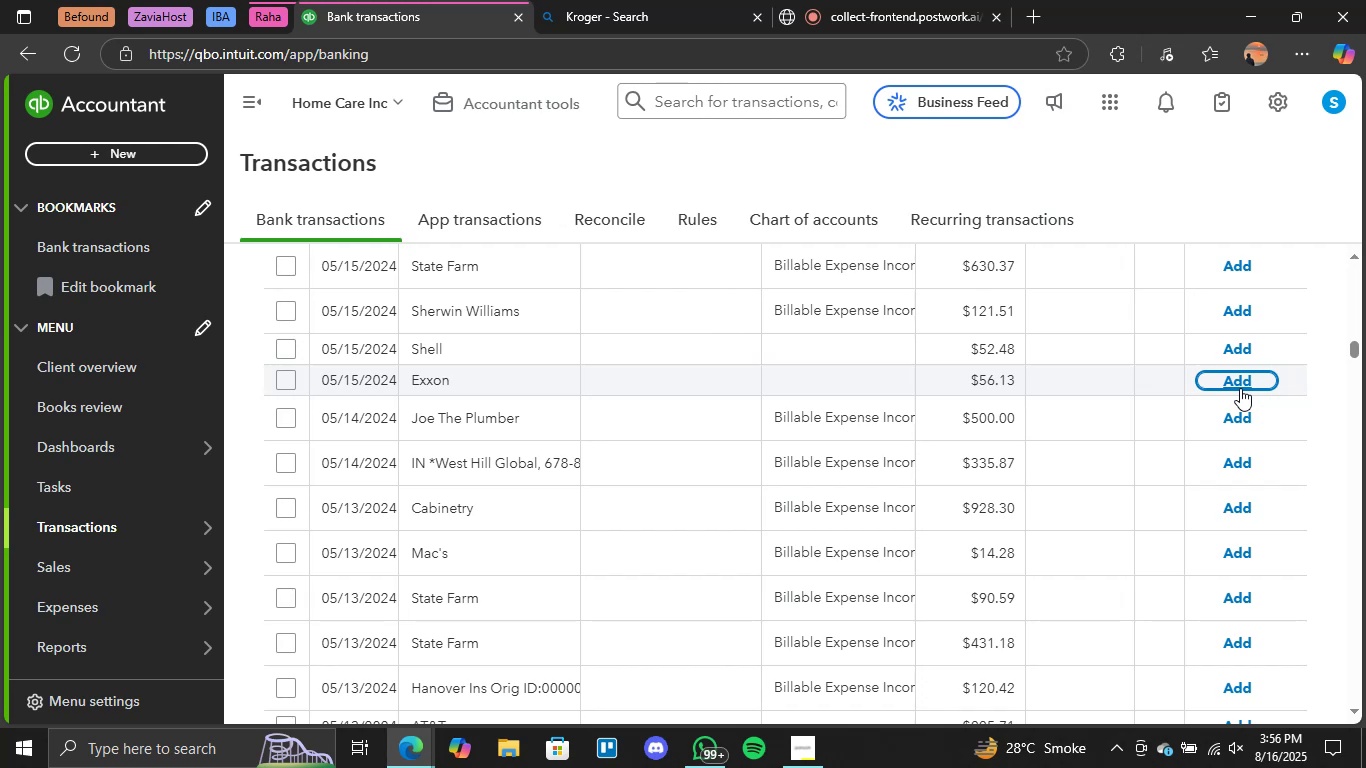 
scroll: coordinate [967, 369], scroll_direction: up, amount: 1.0
 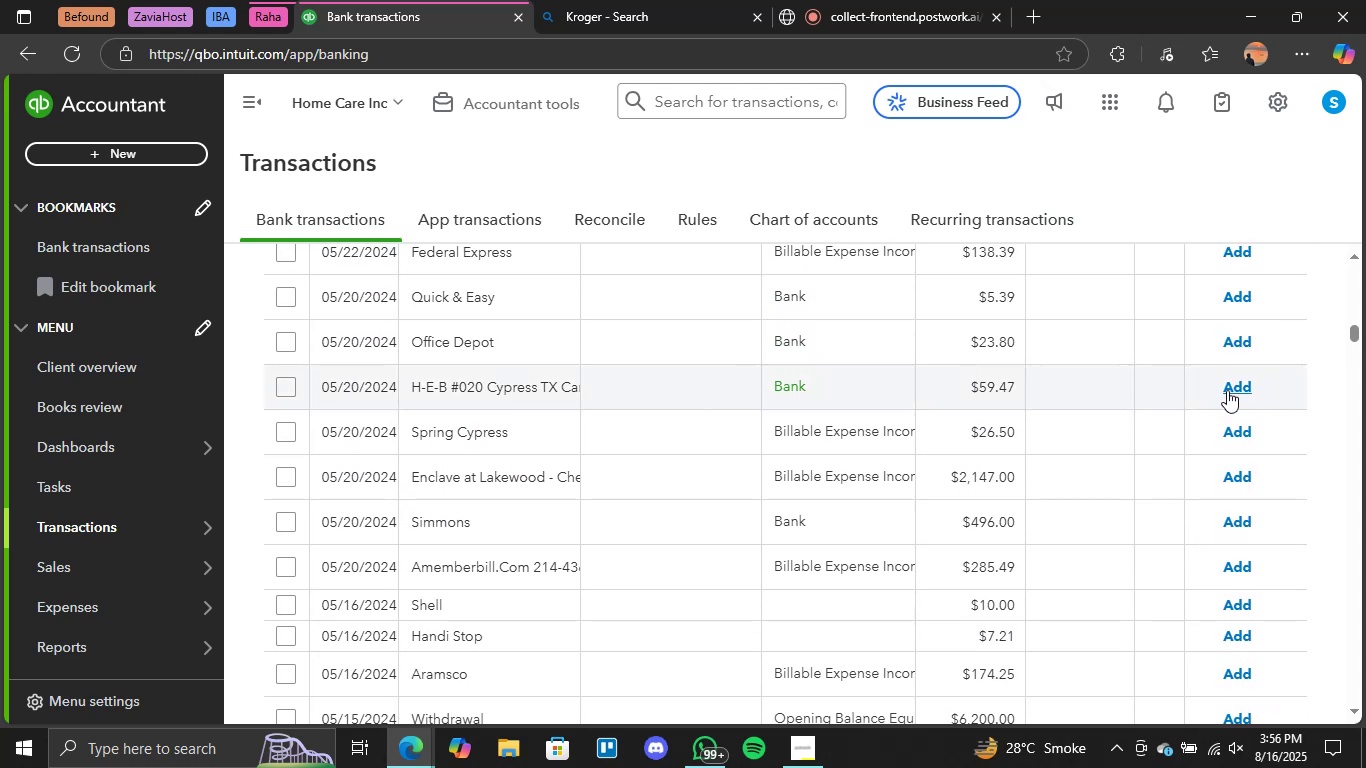 
left_click([1227, 390])
 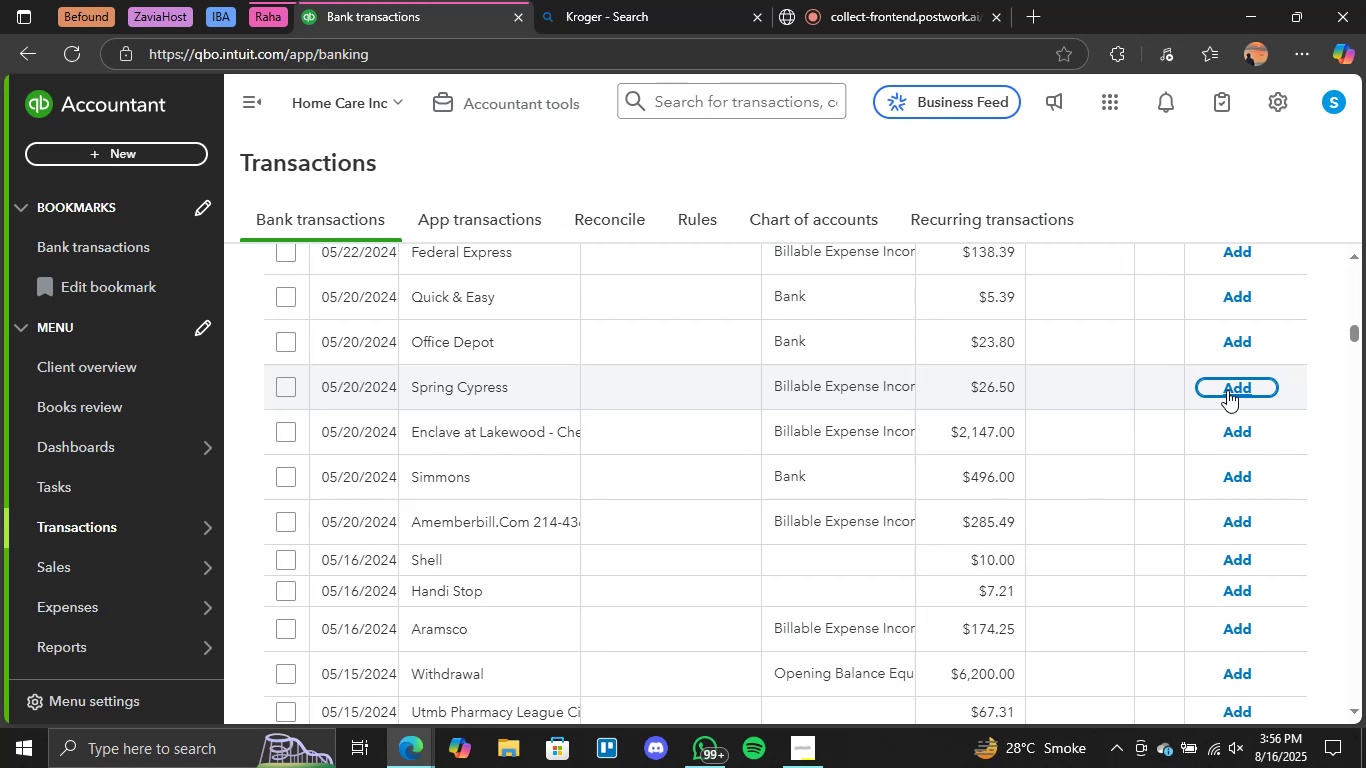 
wait(34.19)
 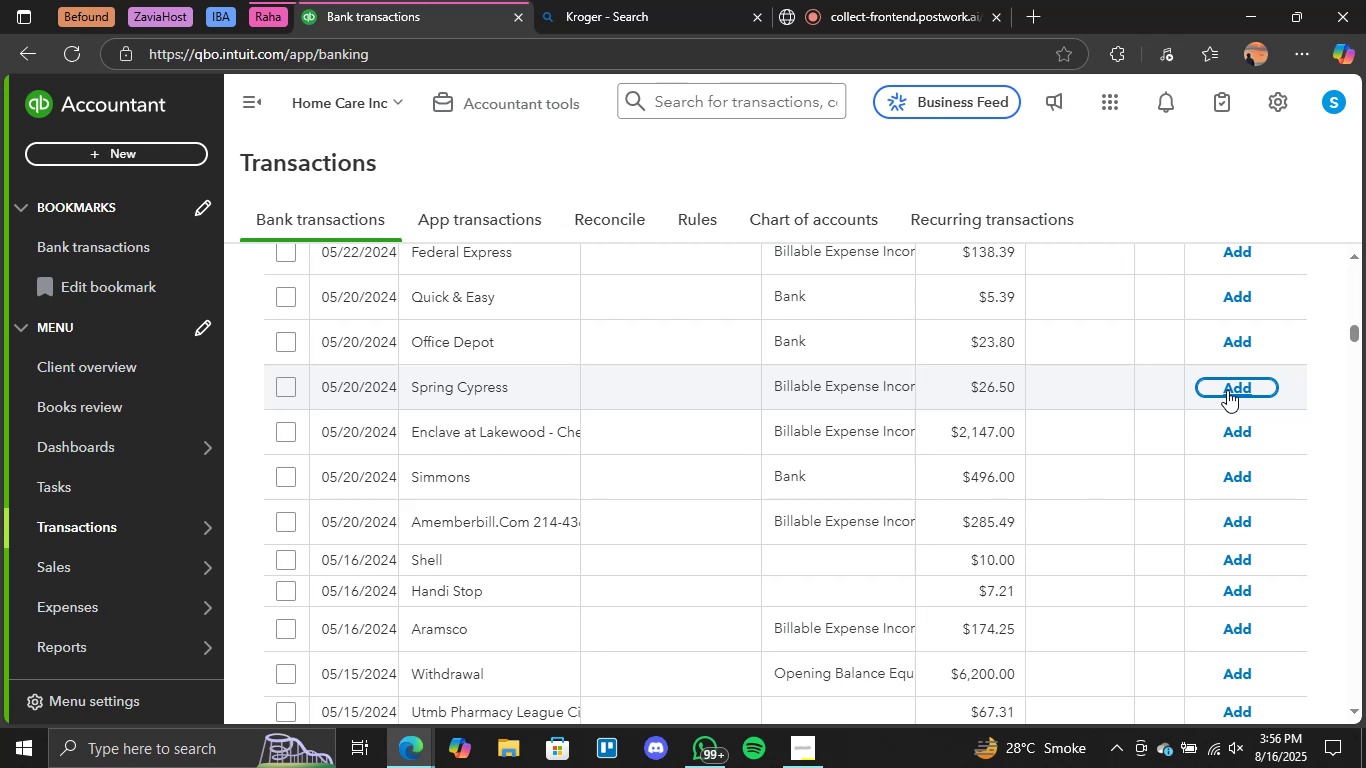 
scroll: coordinate [938, 428], scroll_direction: none, amount: 0.0
 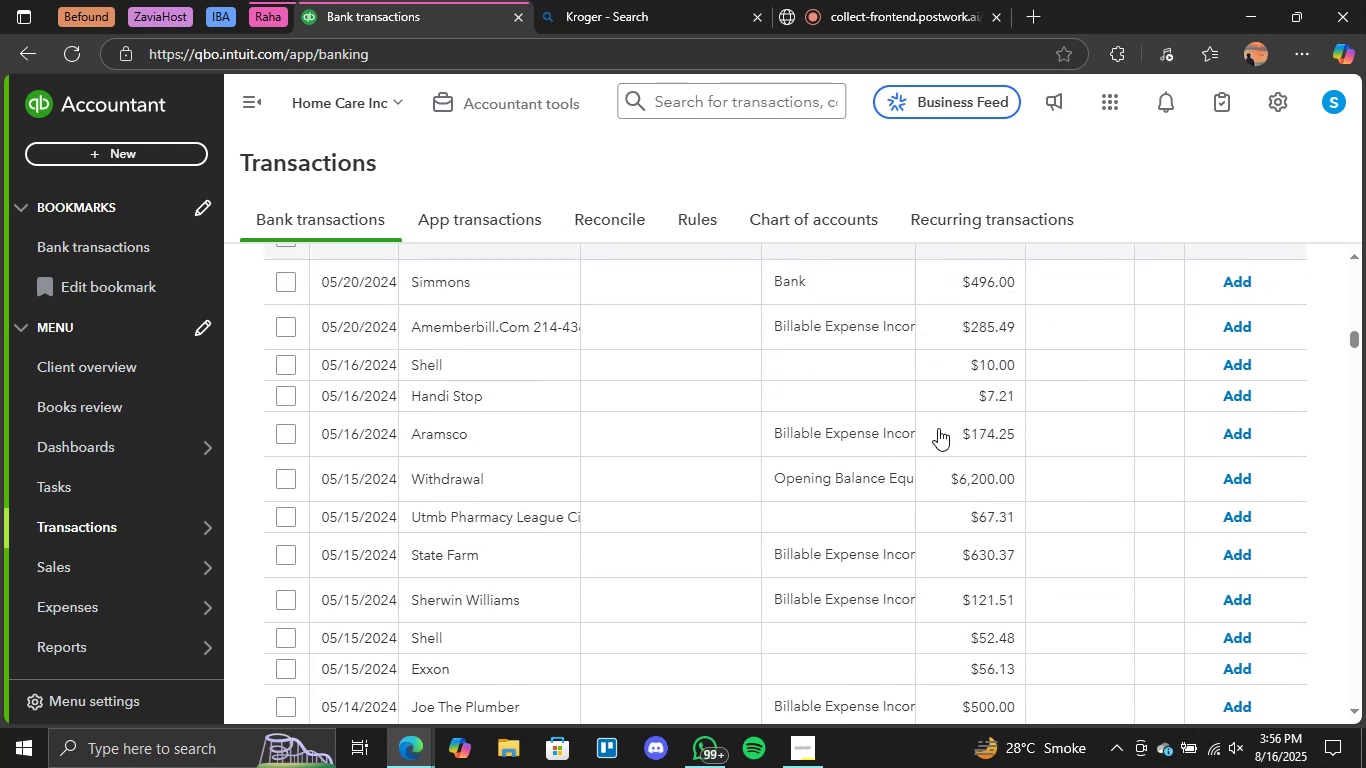 
scroll: coordinate [895, 394], scroll_direction: down, amount: 3.0
 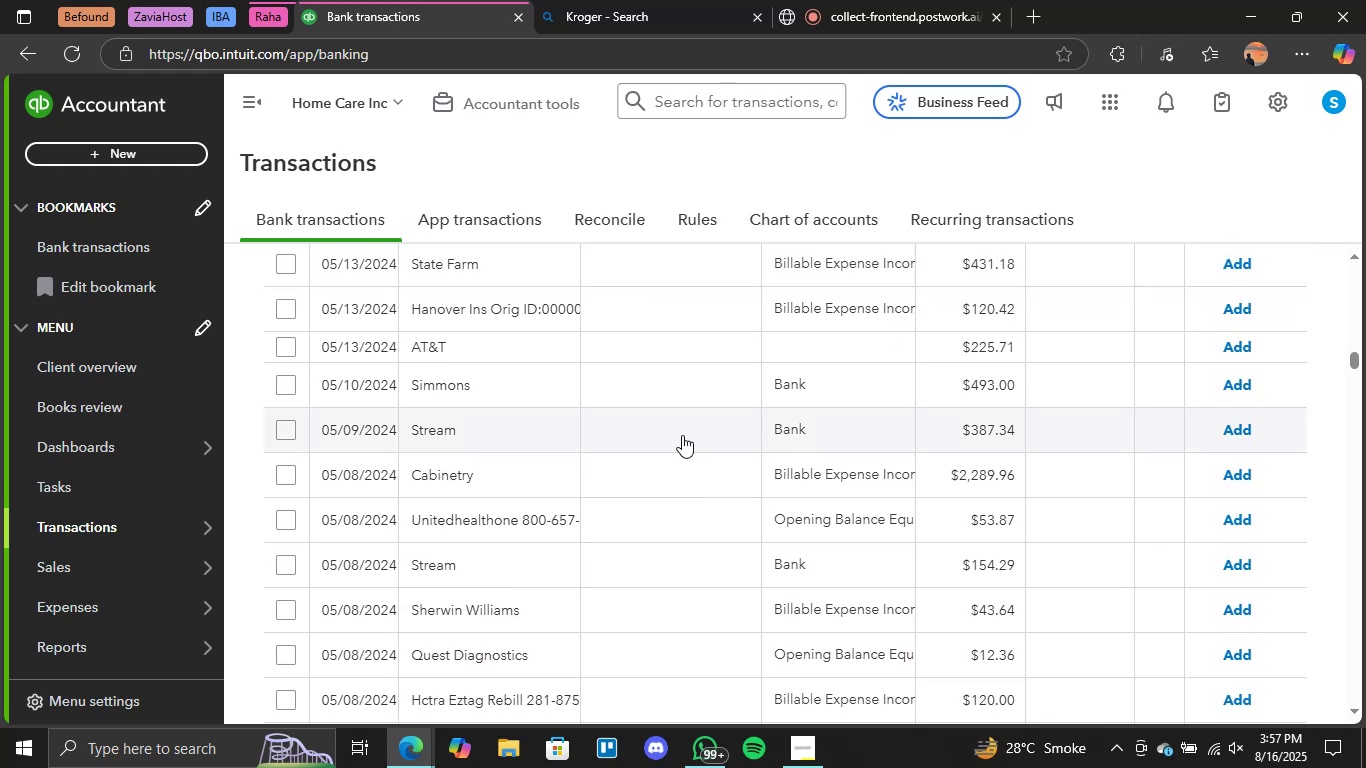 
left_click([681, 435])
 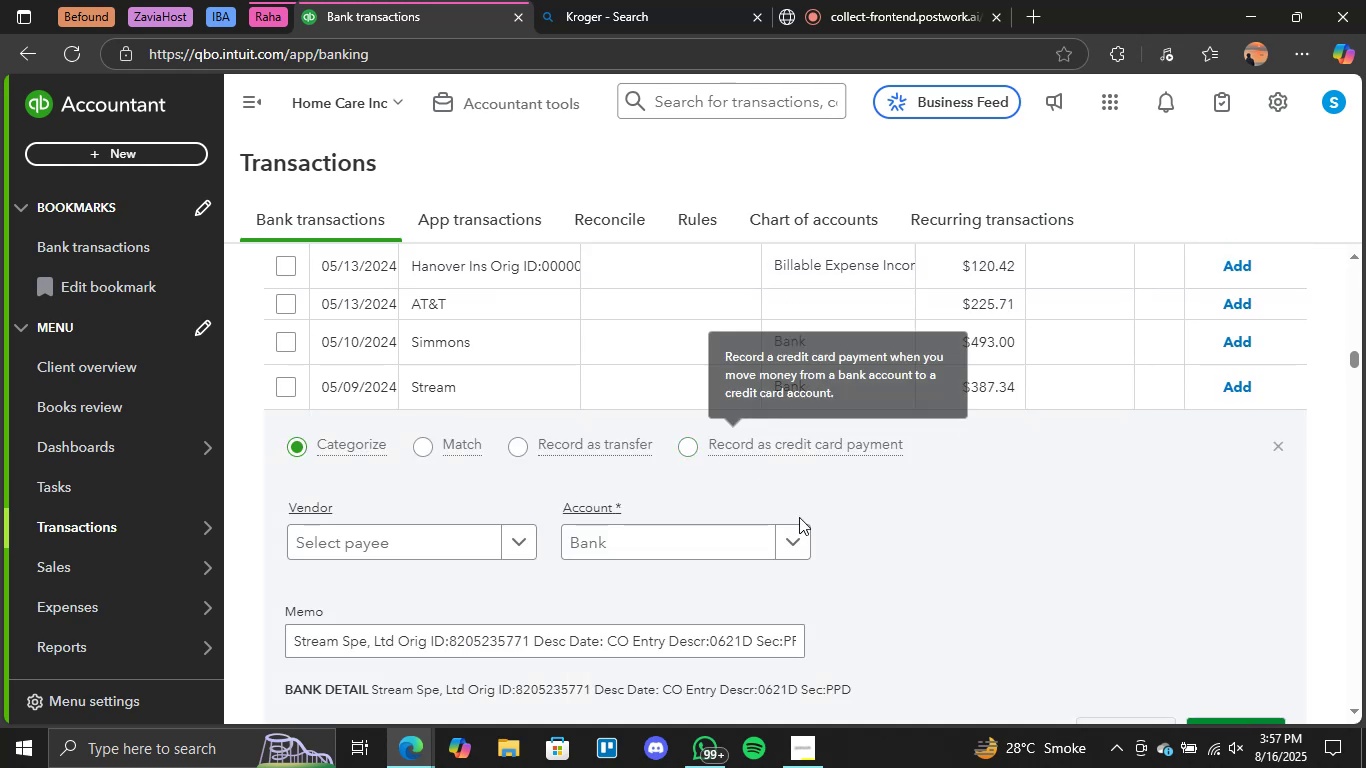 
scroll: coordinate [804, 533], scroll_direction: none, amount: 0.0
 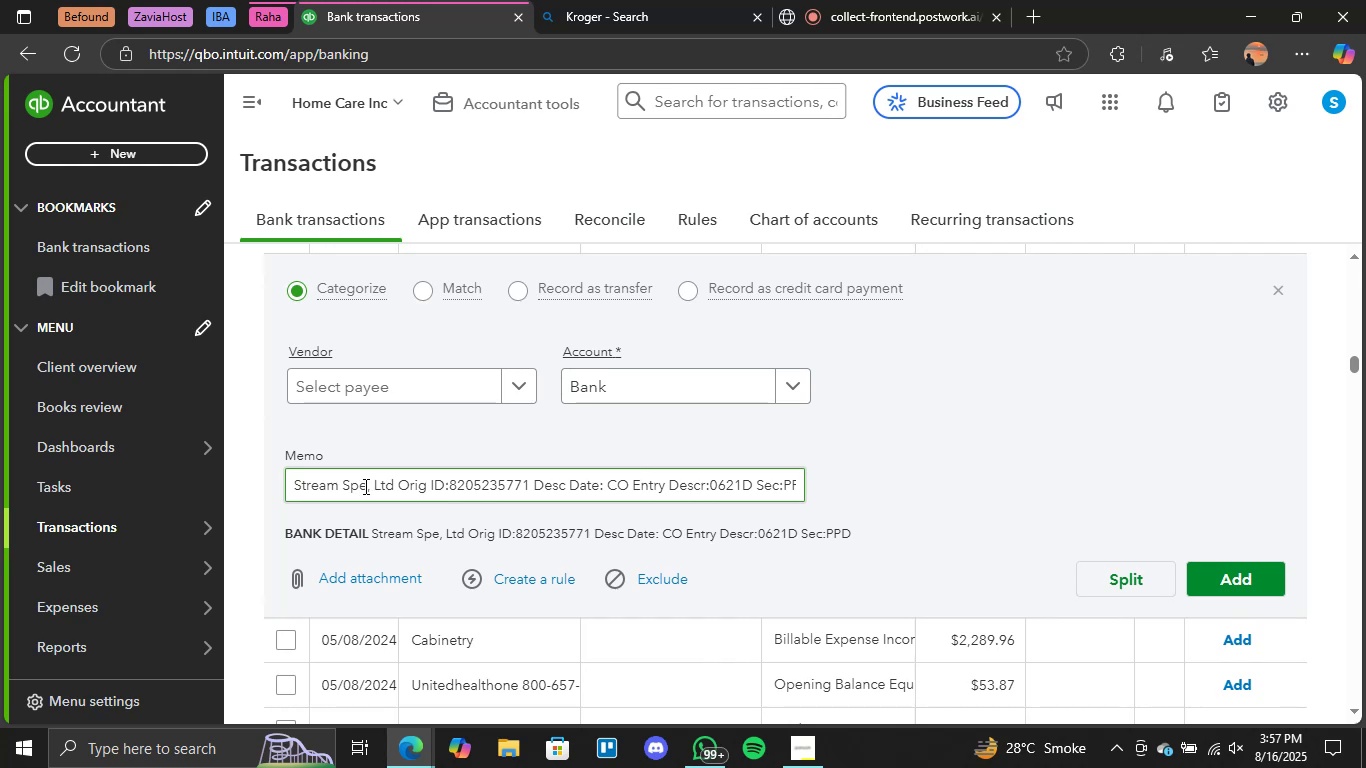 
wait(5.28)
 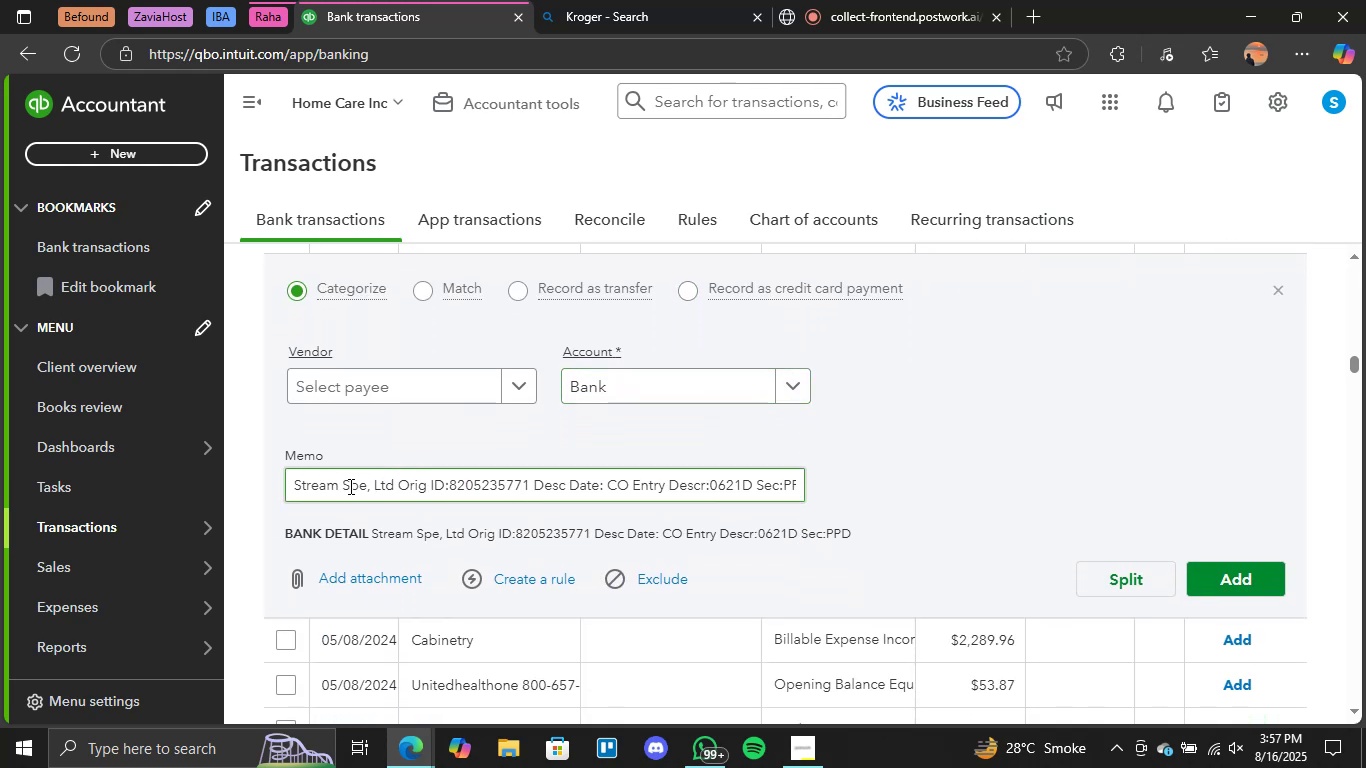 
left_click_drag(start_coordinate=[365, 485], to_coordinate=[288, 492])
 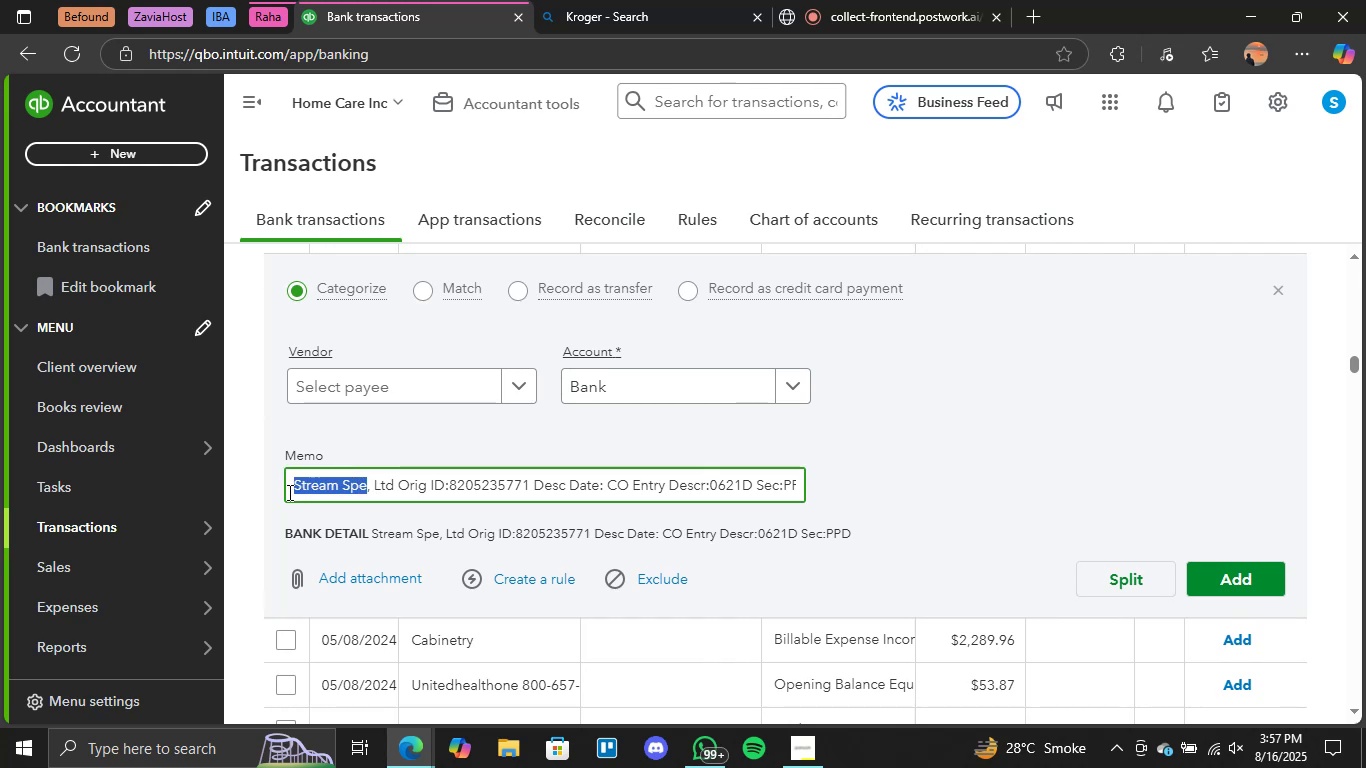 
key(Control+C)
 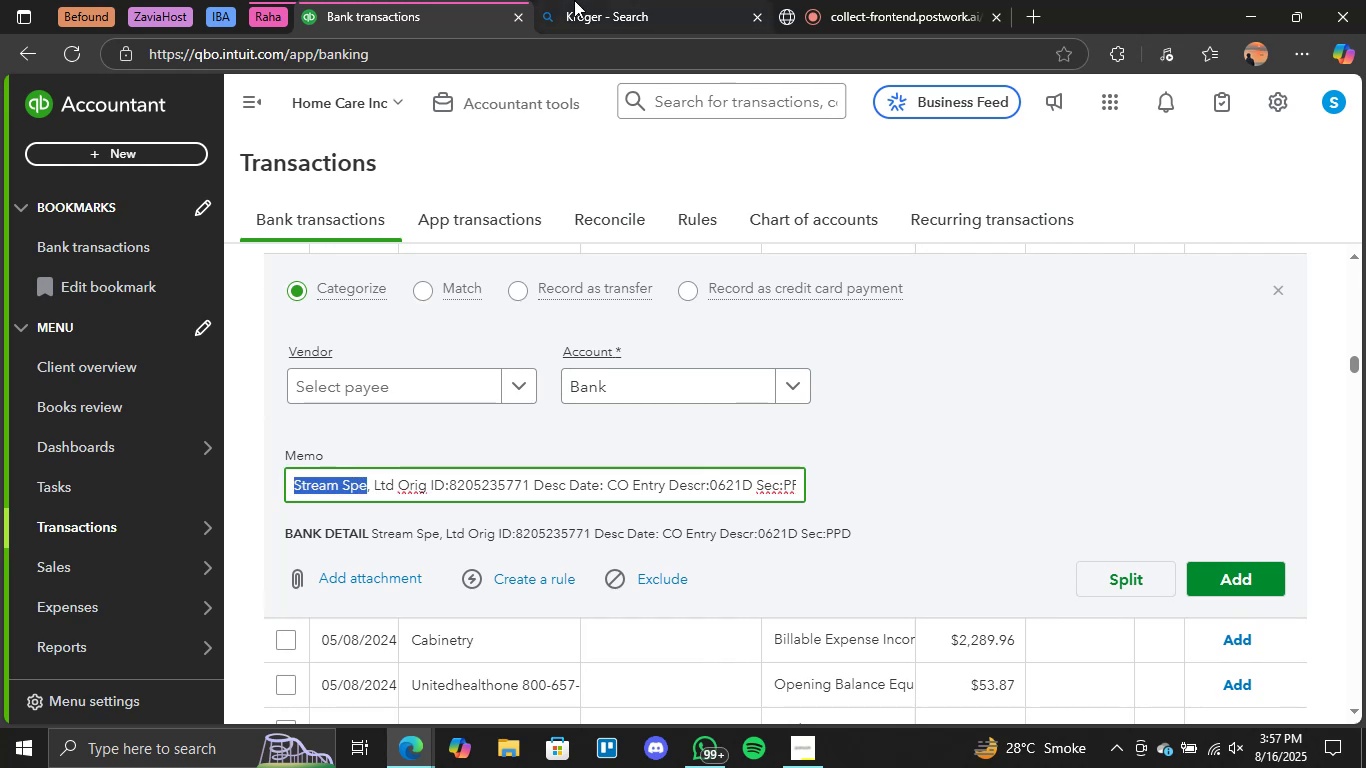 
left_click([574, 0])
 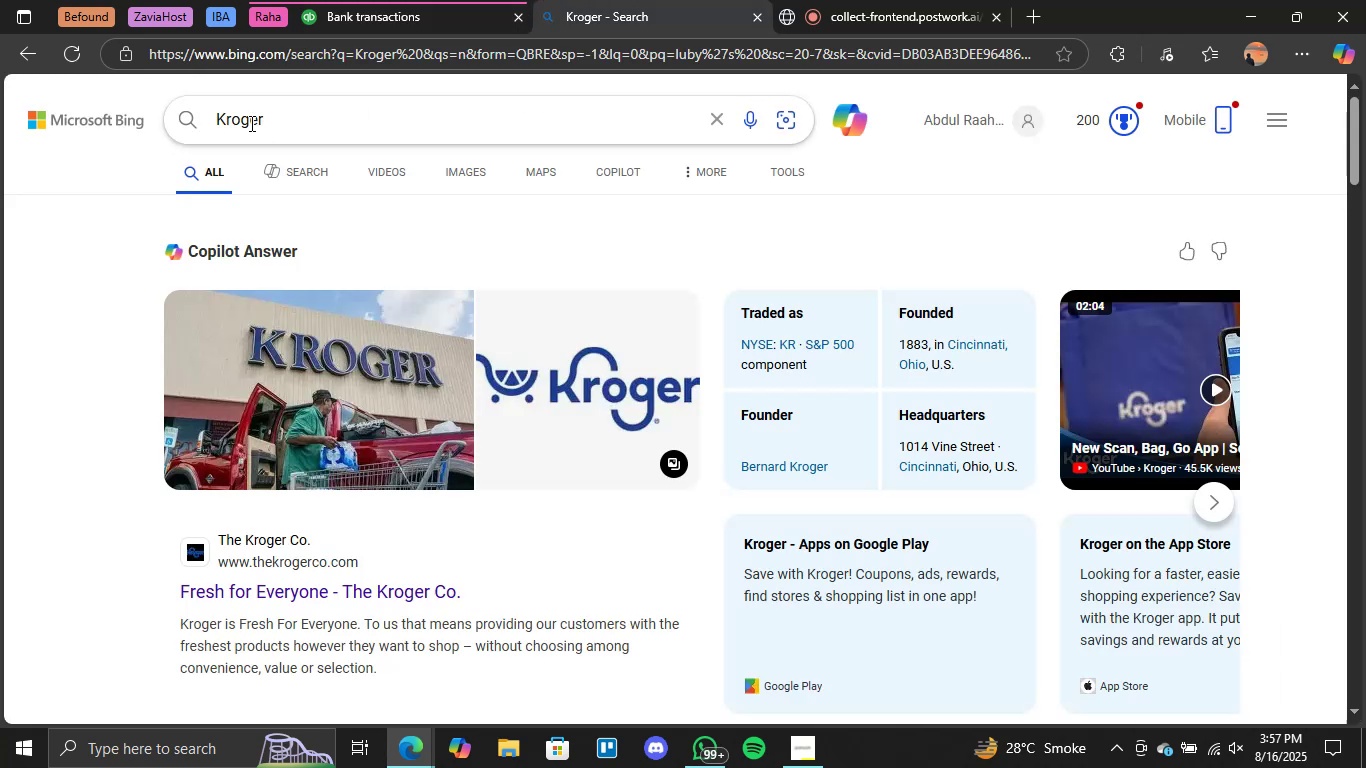 
double_click([248, 122])
 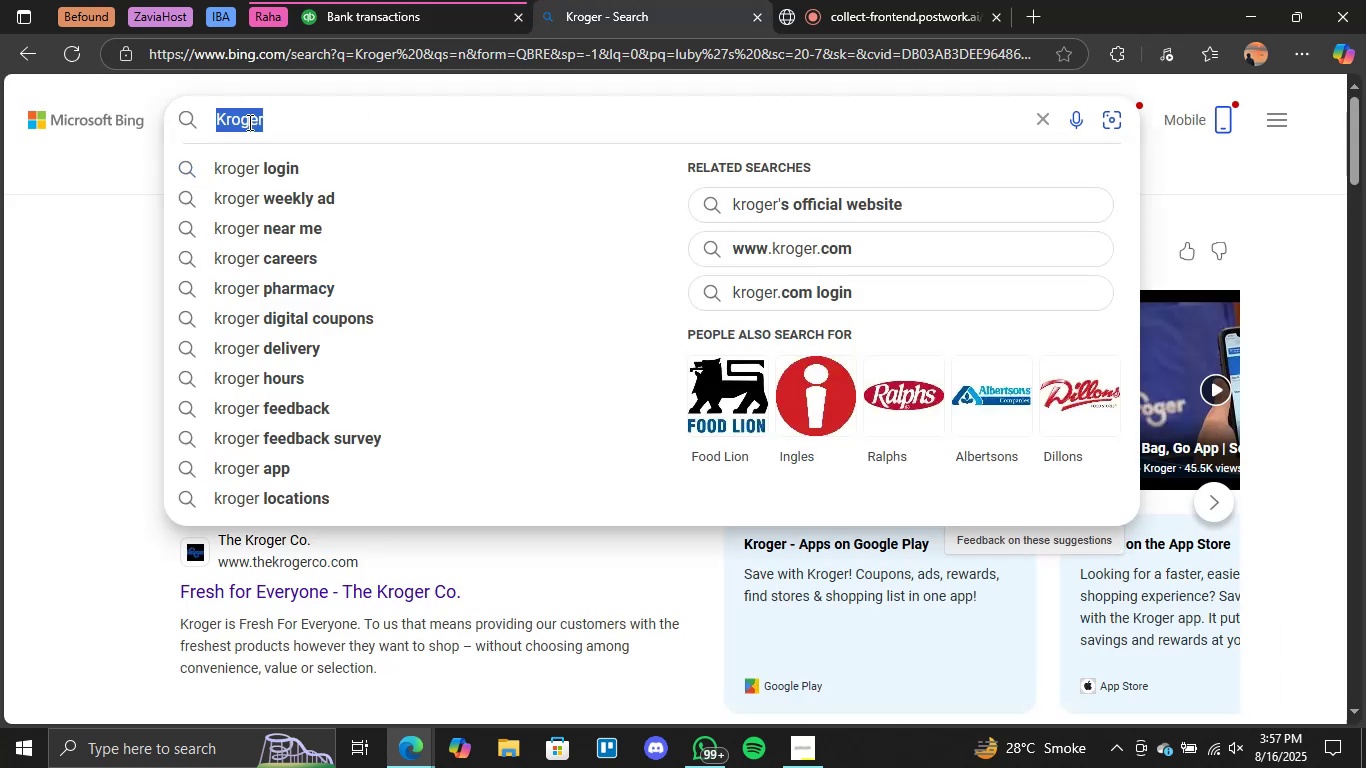 
key(Control+V)
 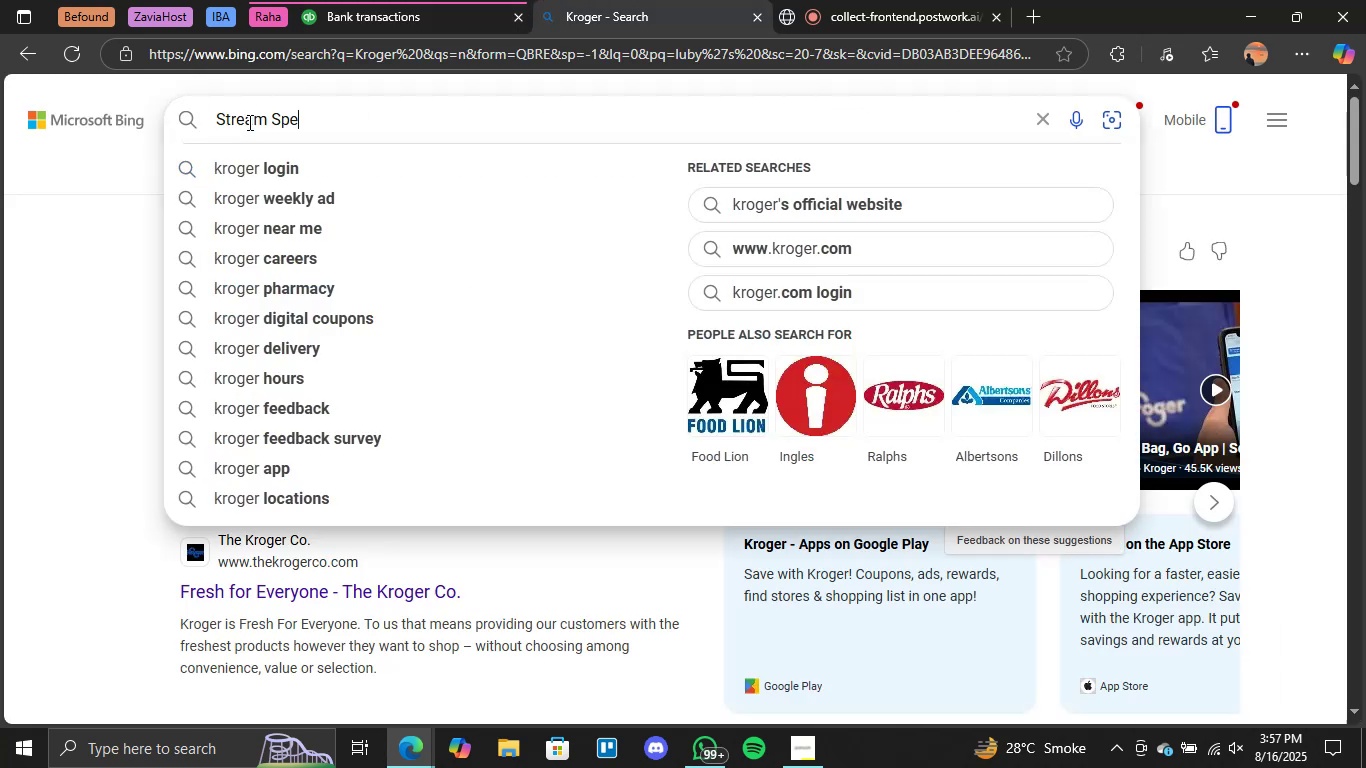 
key(Enter)
 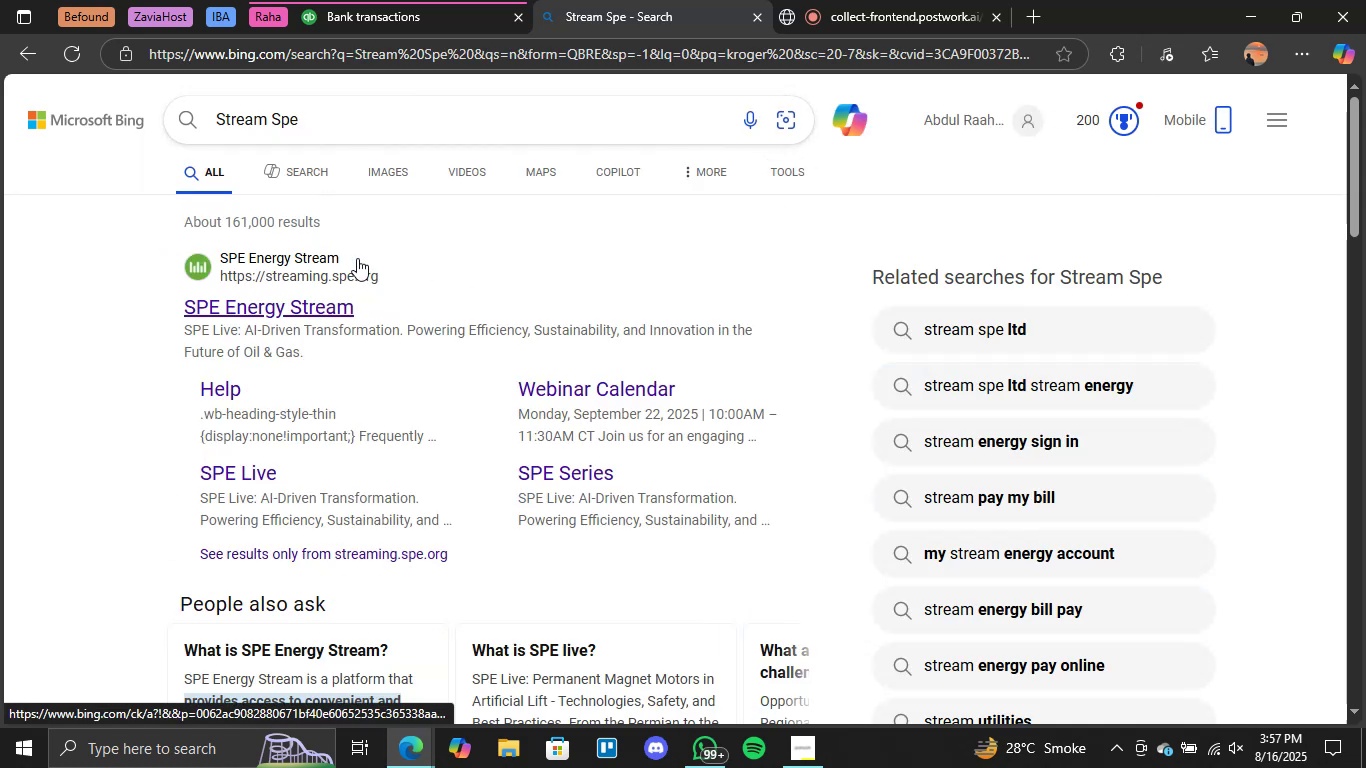 
left_click([407, 0])
 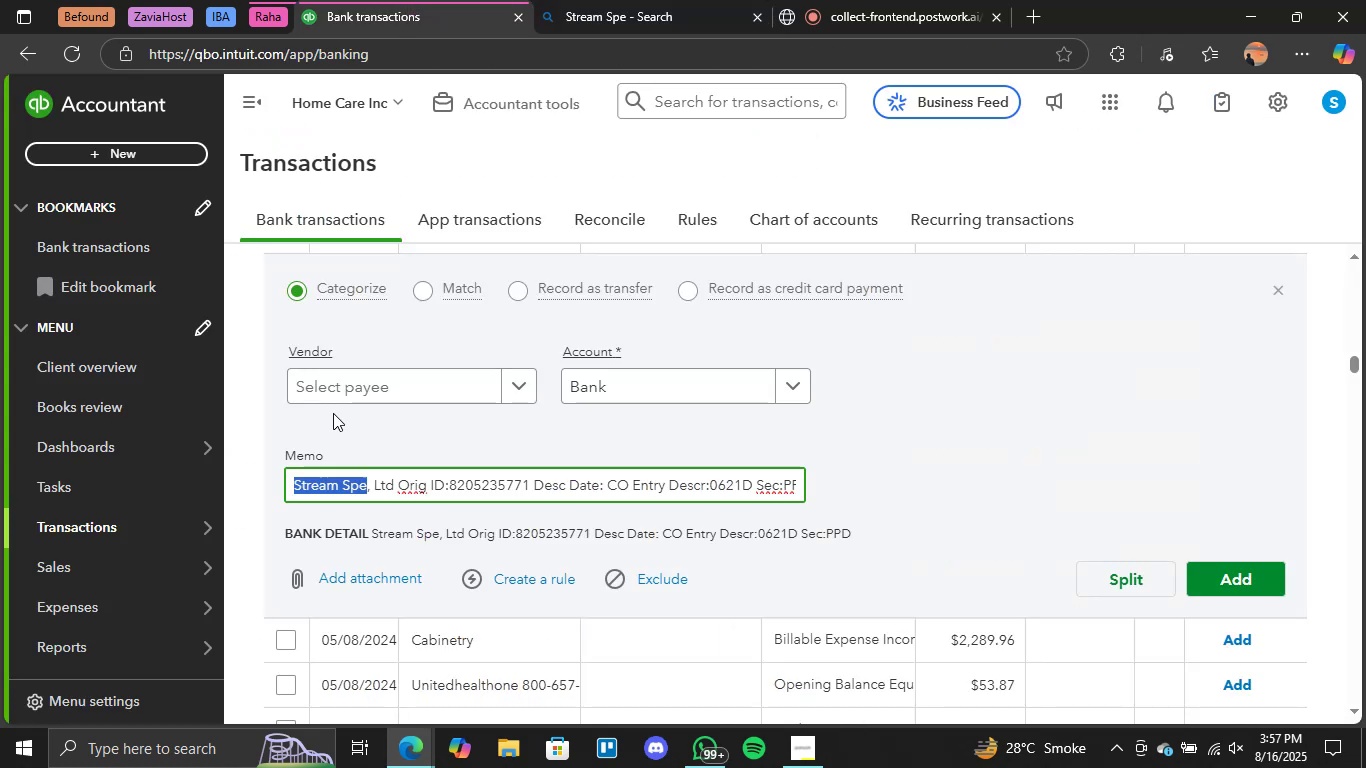 
left_click([395, 430])
 